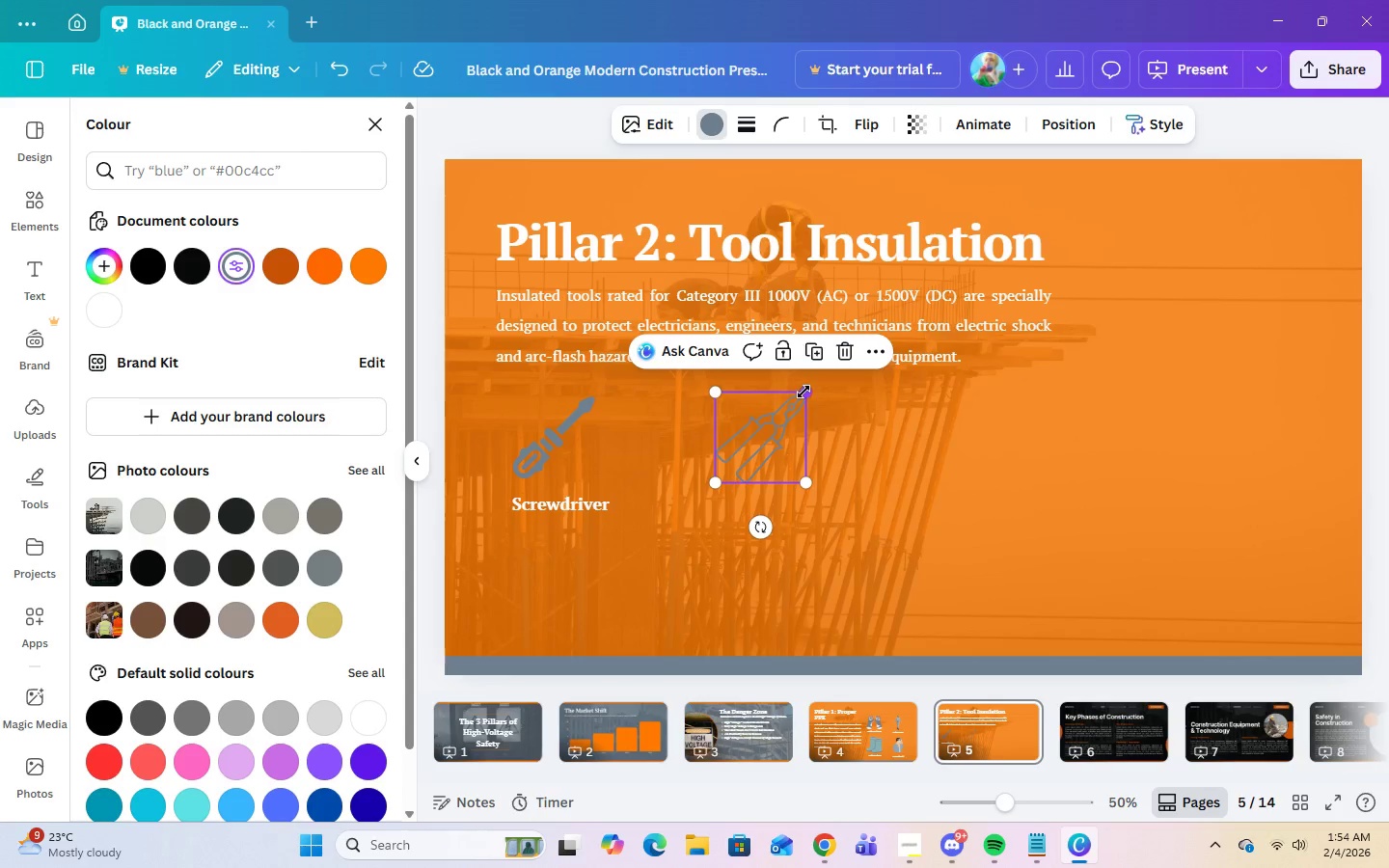 
left_click_drag(start_coordinate=[803, 392], to_coordinate=[811, 386])
 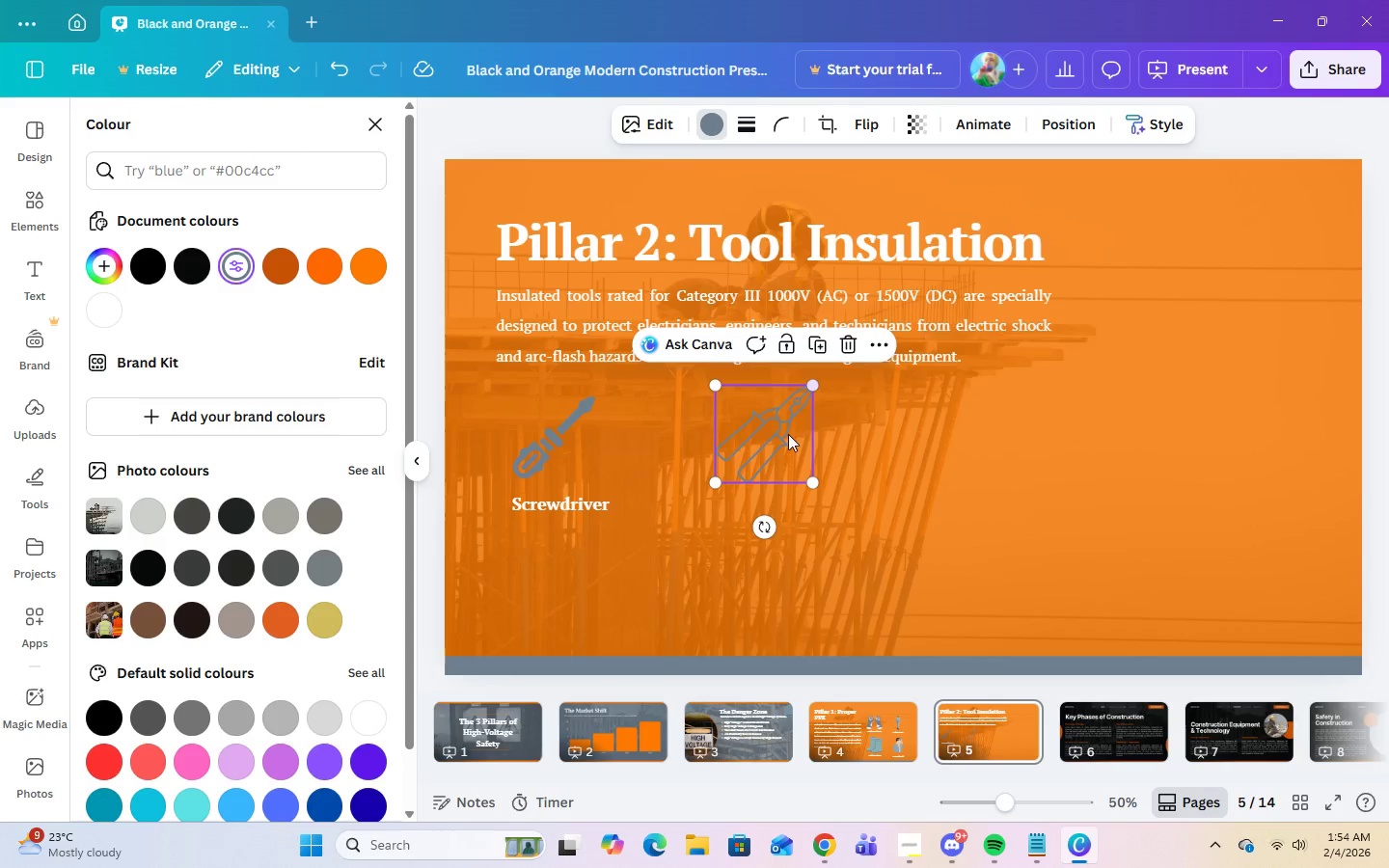 
left_click_drag(start_coordinate=[787, 436], to_coordinate=[790, 446])
 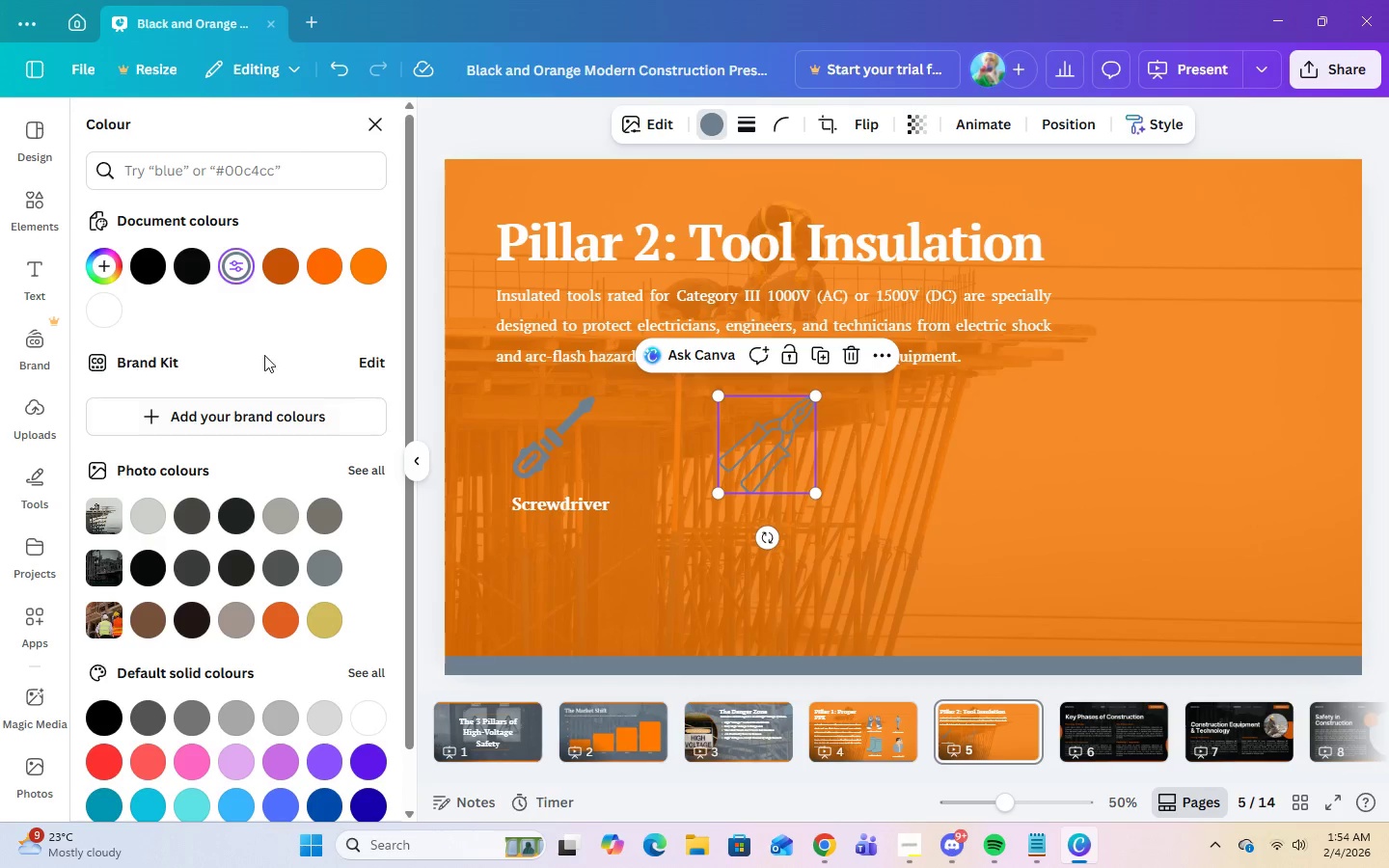 
left_click([565, 509])
 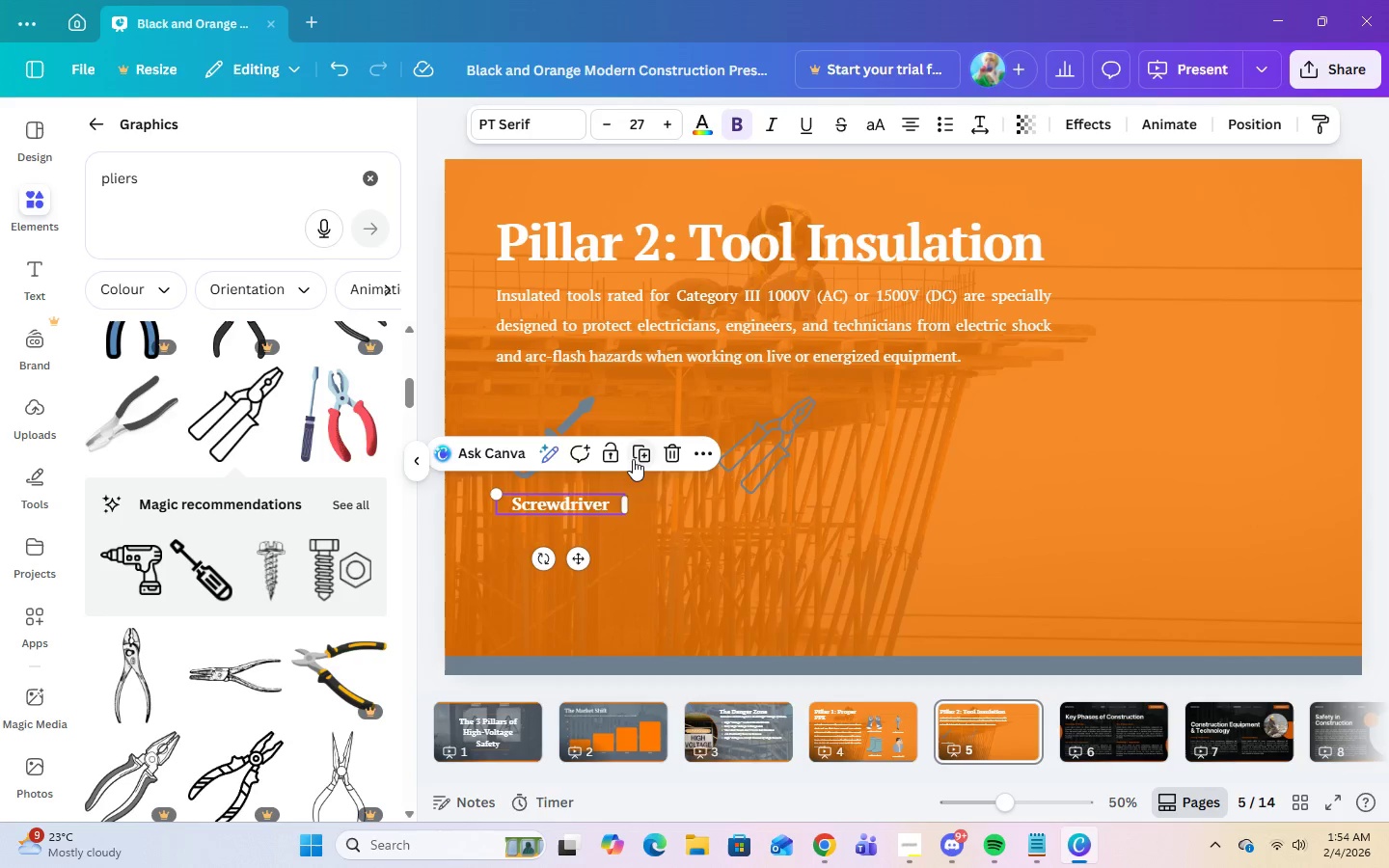 
left_click([639, 455])
 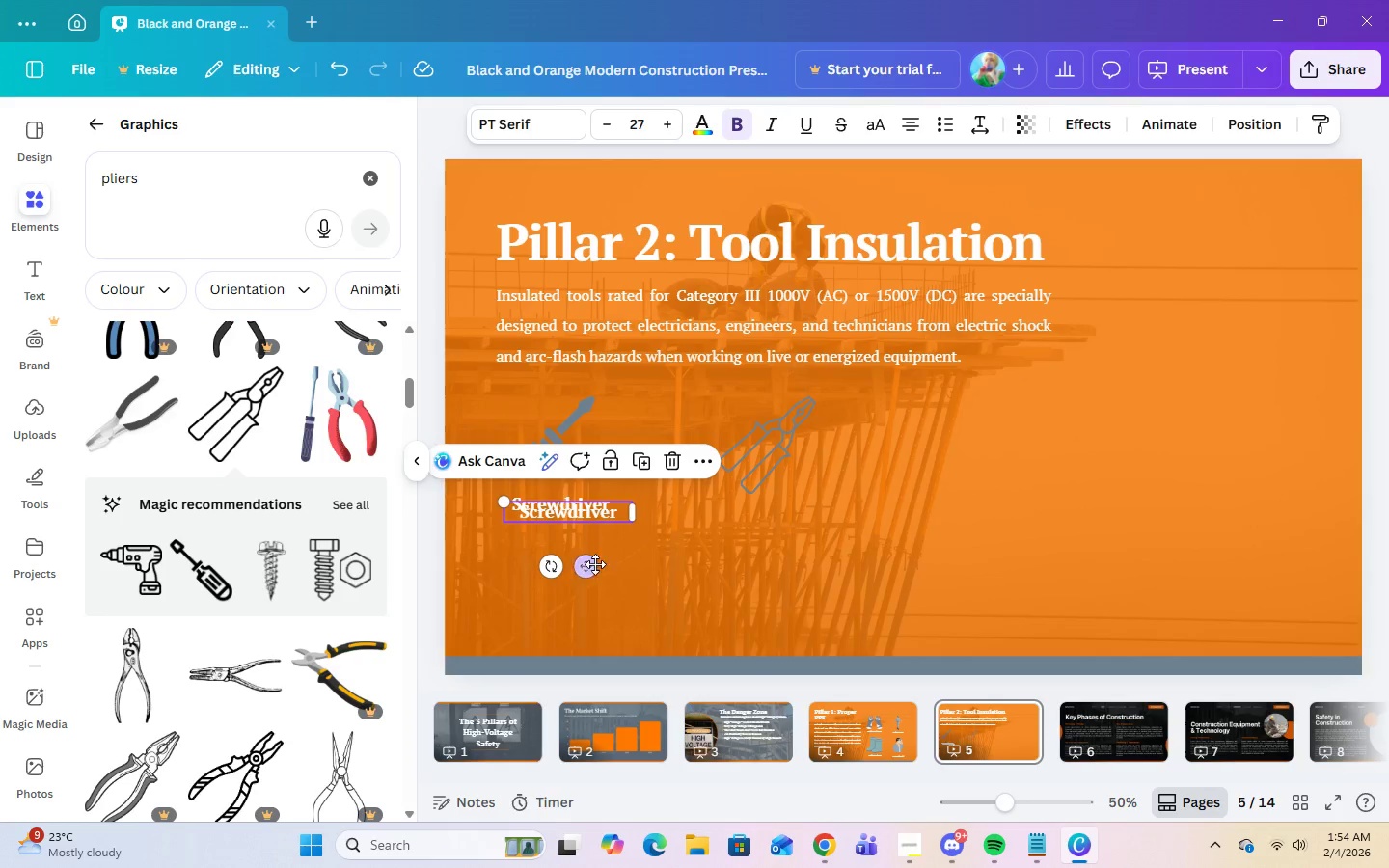 
left_click_drag(start_coordinate=[588, 566], to_coordinate=[782, 561])
 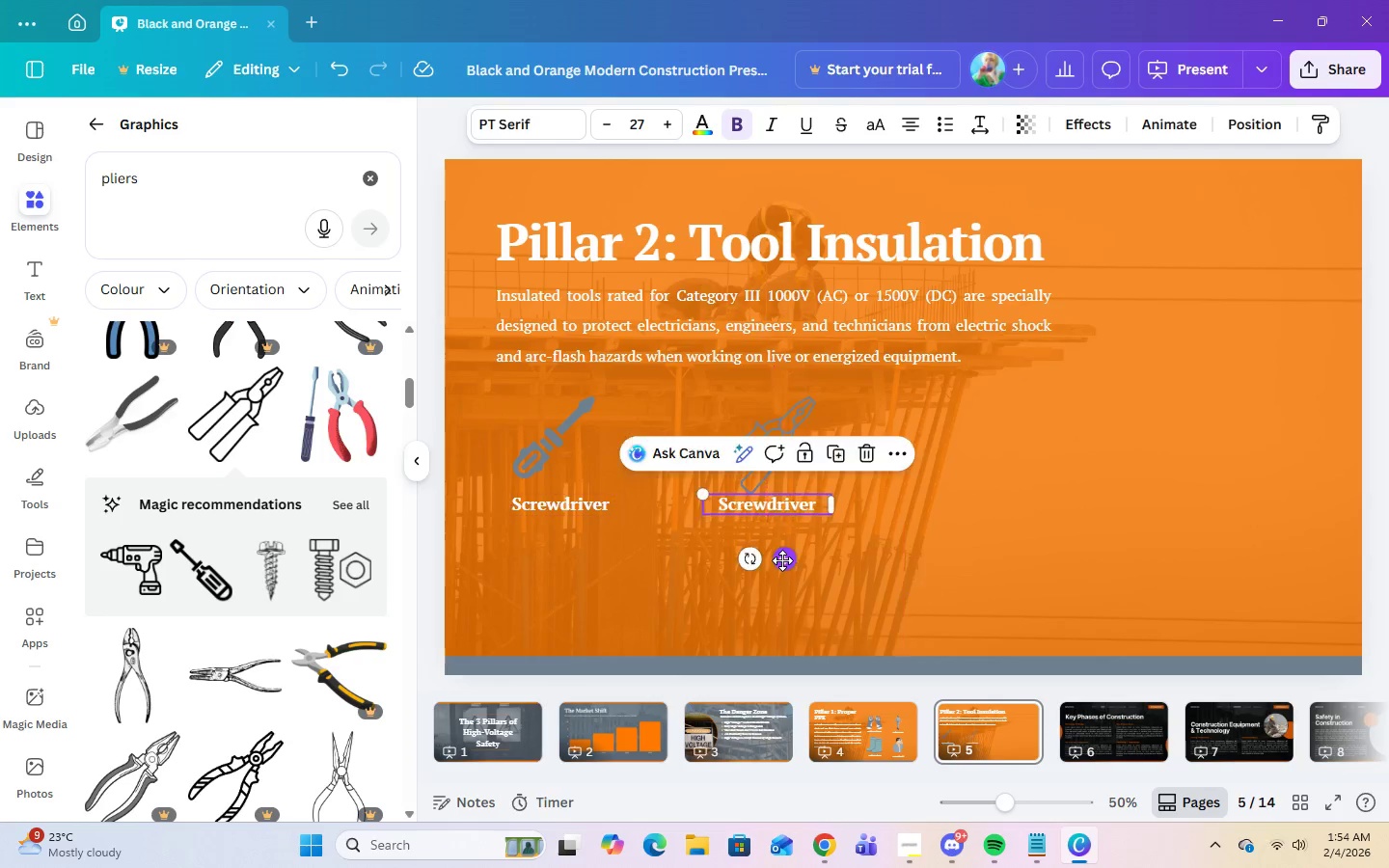 
left_click_drag(start_coordinate=[782, 561], to_coordinate=[782, 566])
 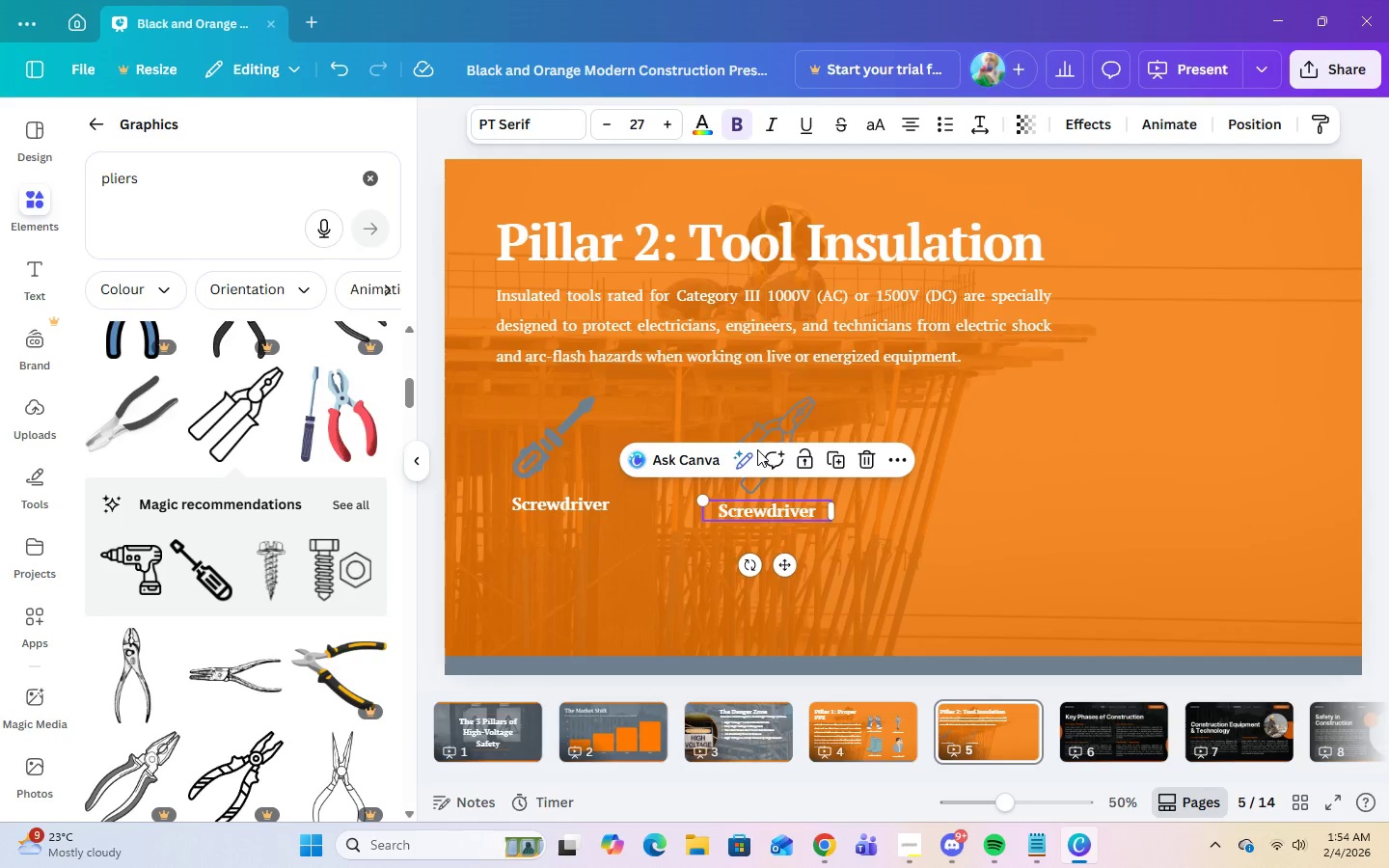 
double_click([768, 417])
 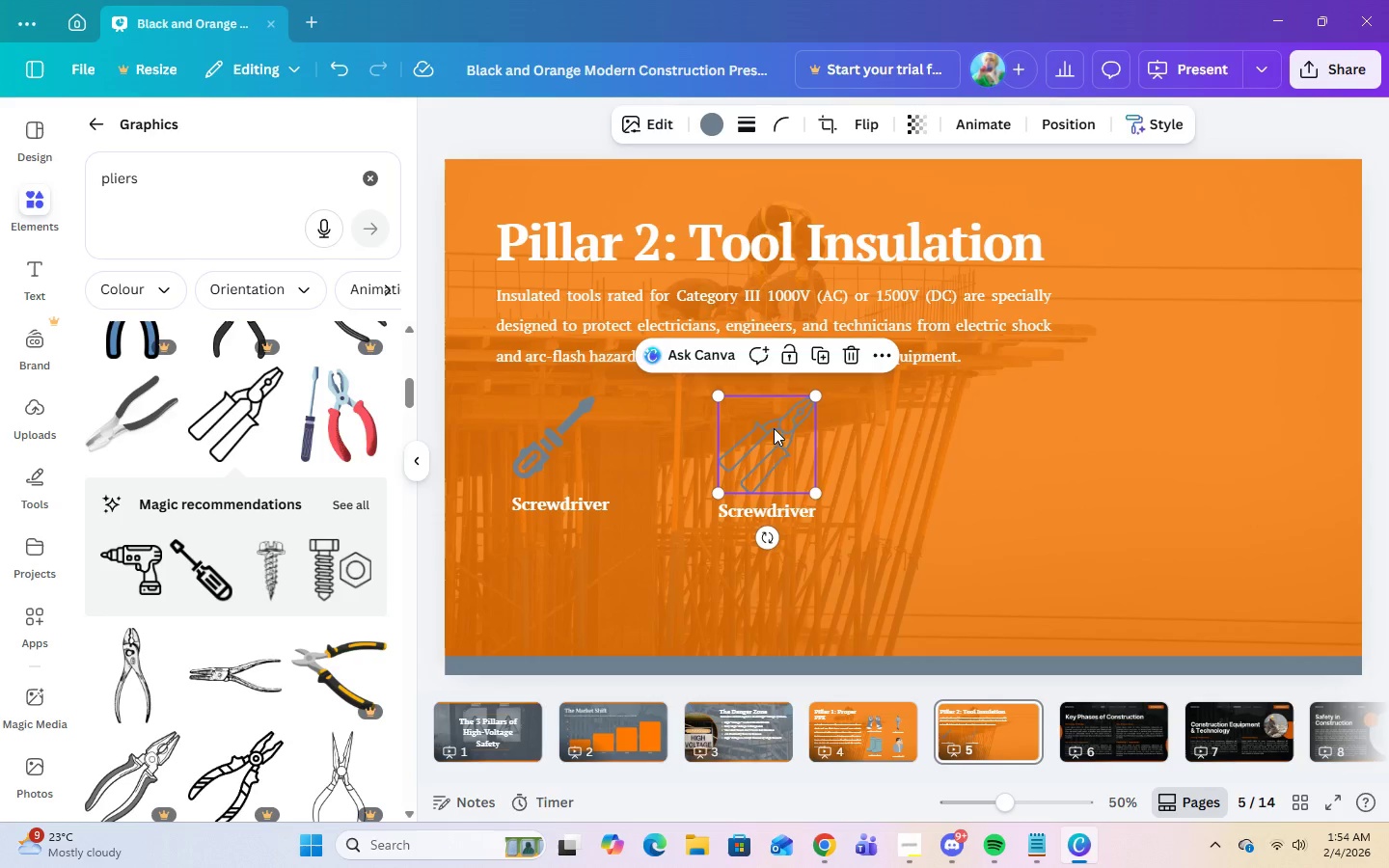 
left_click([773, 505])
 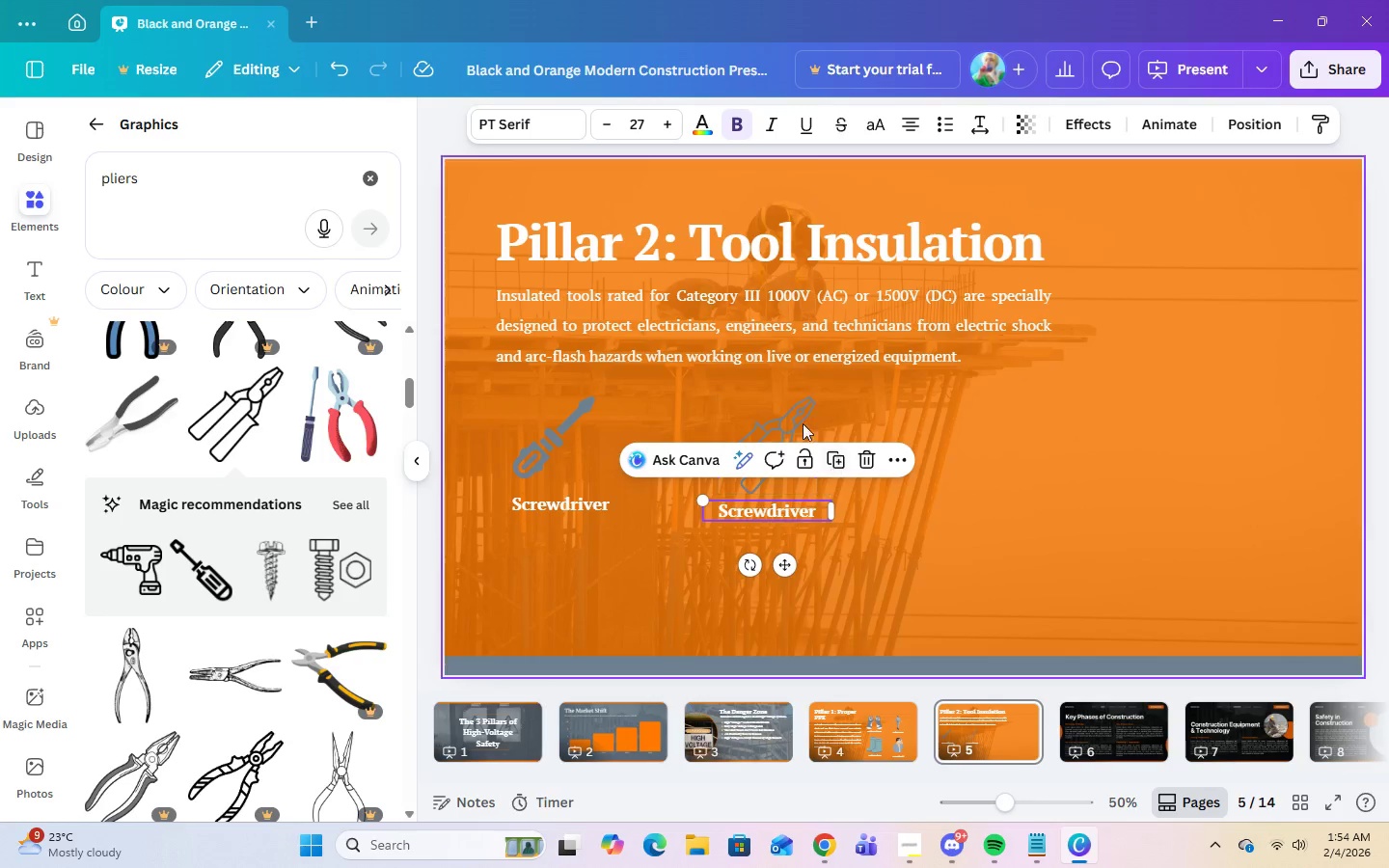 
left_click([794, 412])
 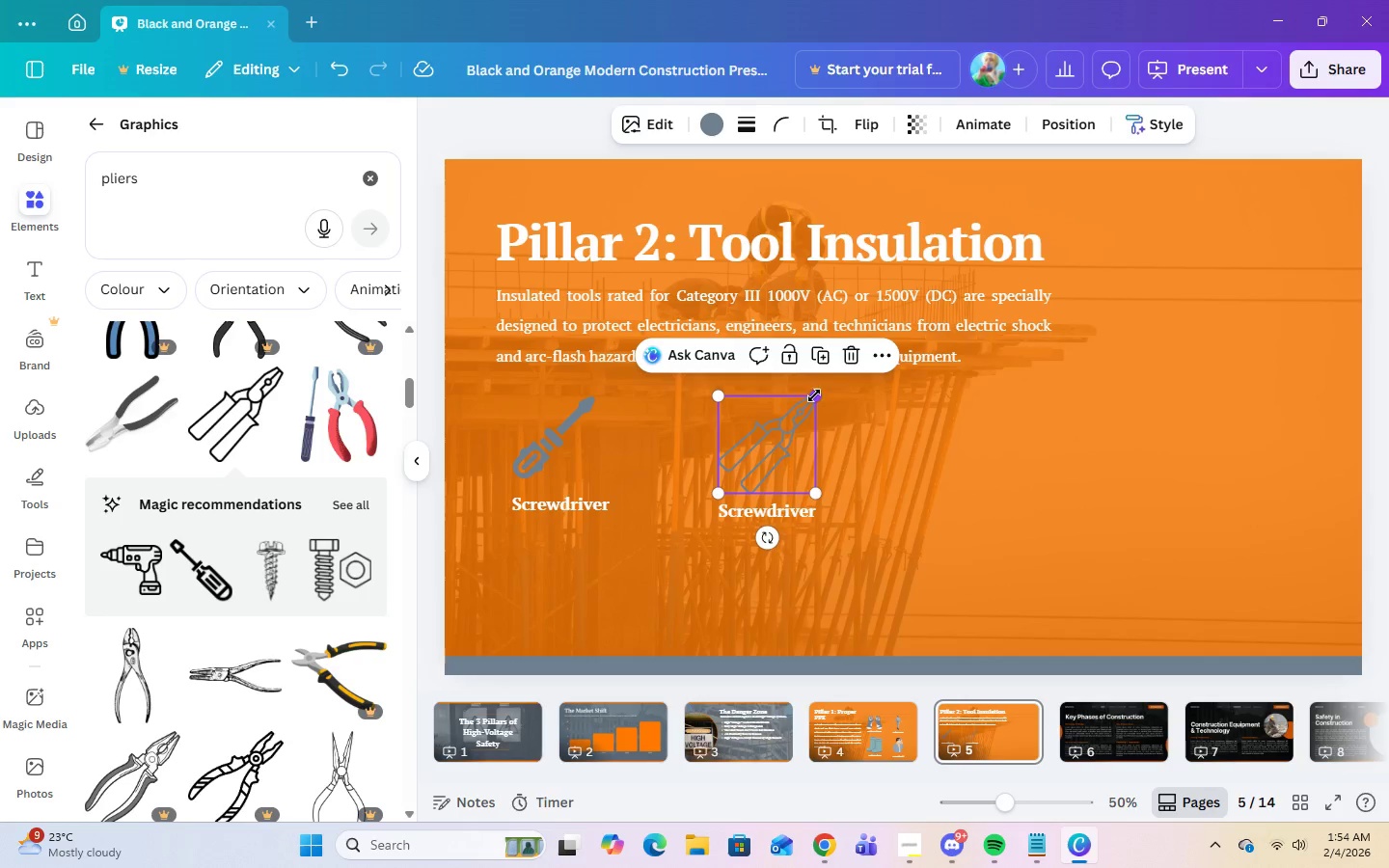 
left_click_drag(start_coordinate=[814, 396], to_coordinate=[811, 403])
 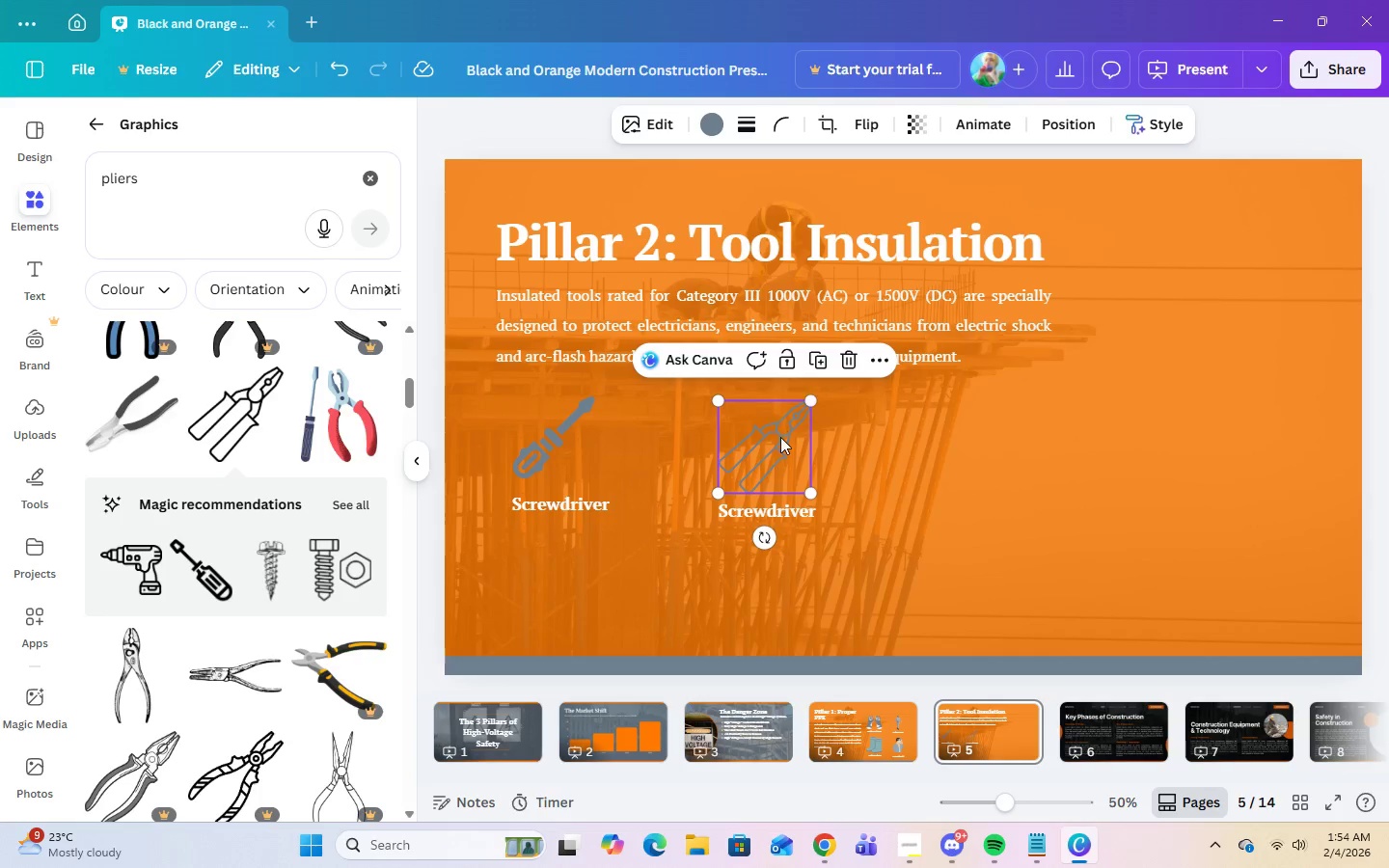 
left_click_drag(start_coordinate=[780, 437], to_coordinate=[782, 431])
 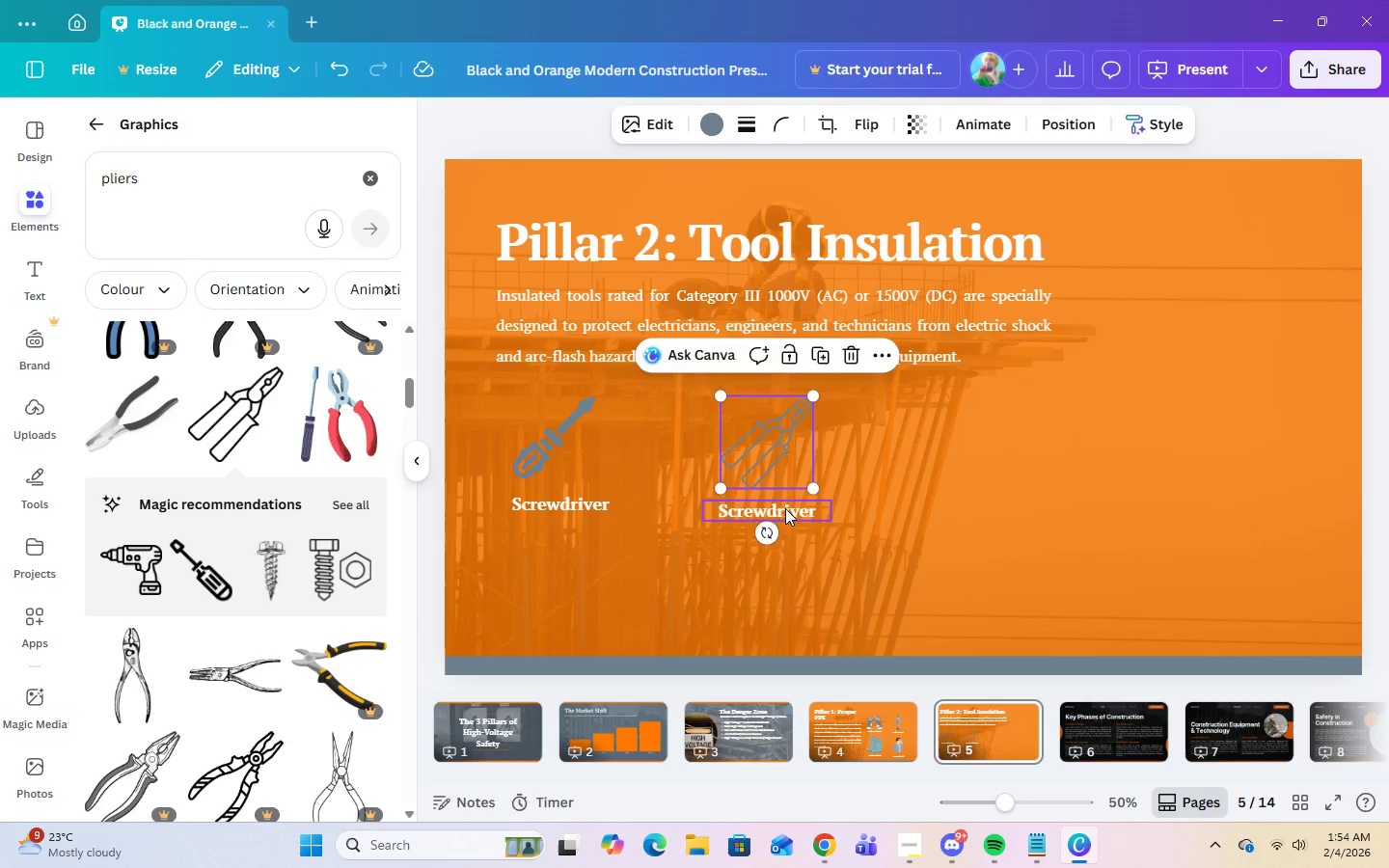 
left_click([784, 509])
 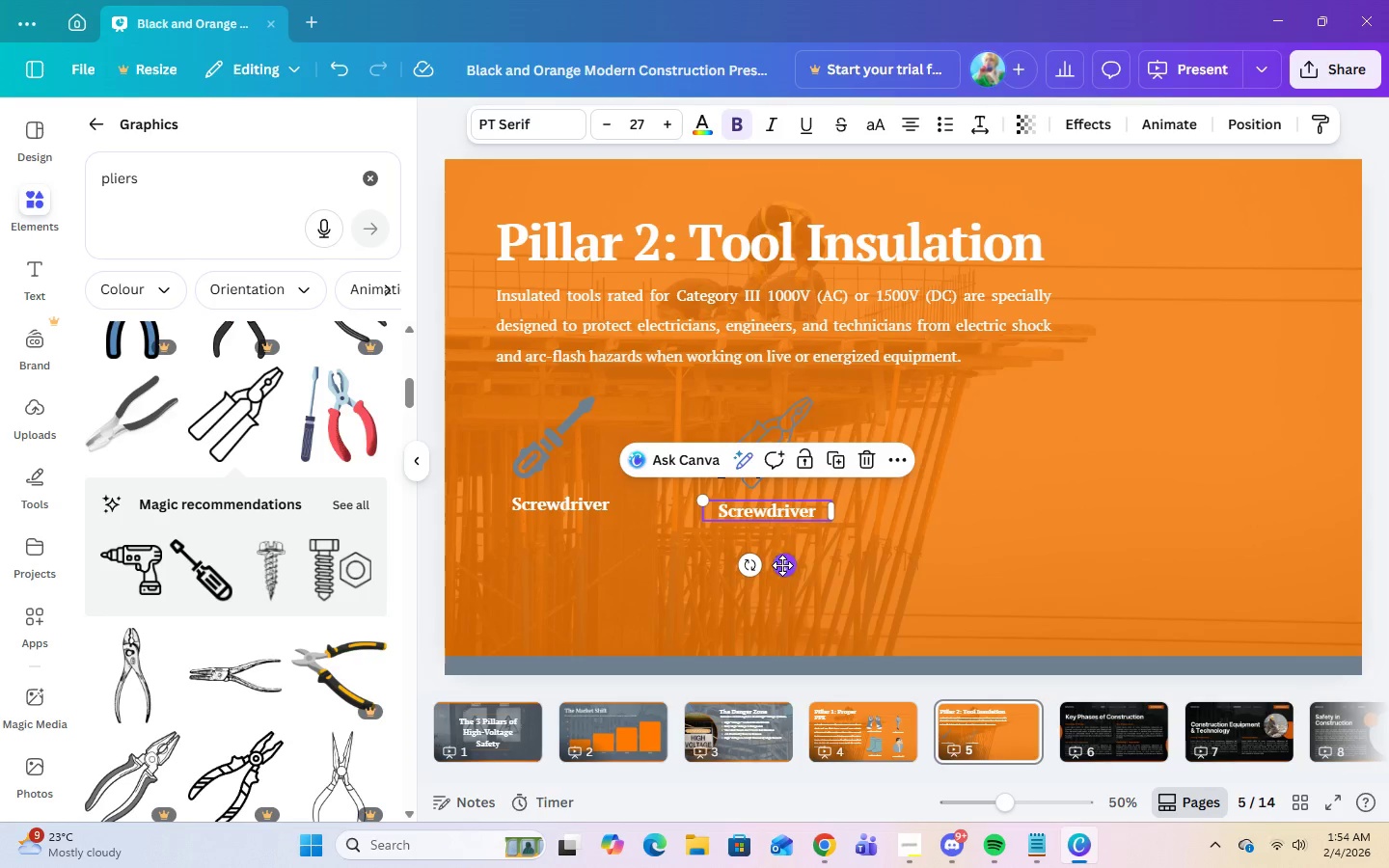 
left_click_drag(start_coordinate=[782, 565], to_coordinate=[783, 556])
 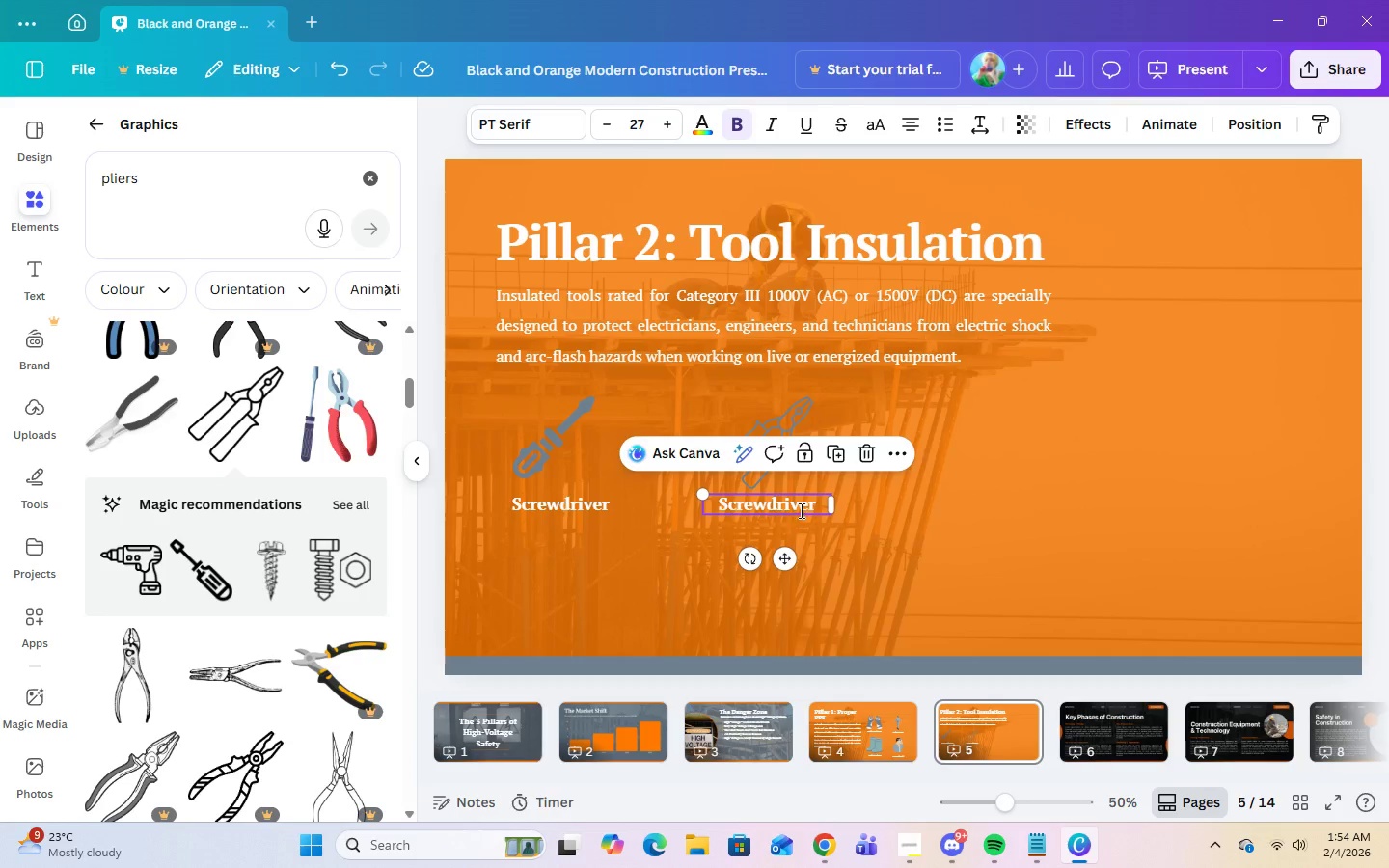 
double_click([800, 510])
 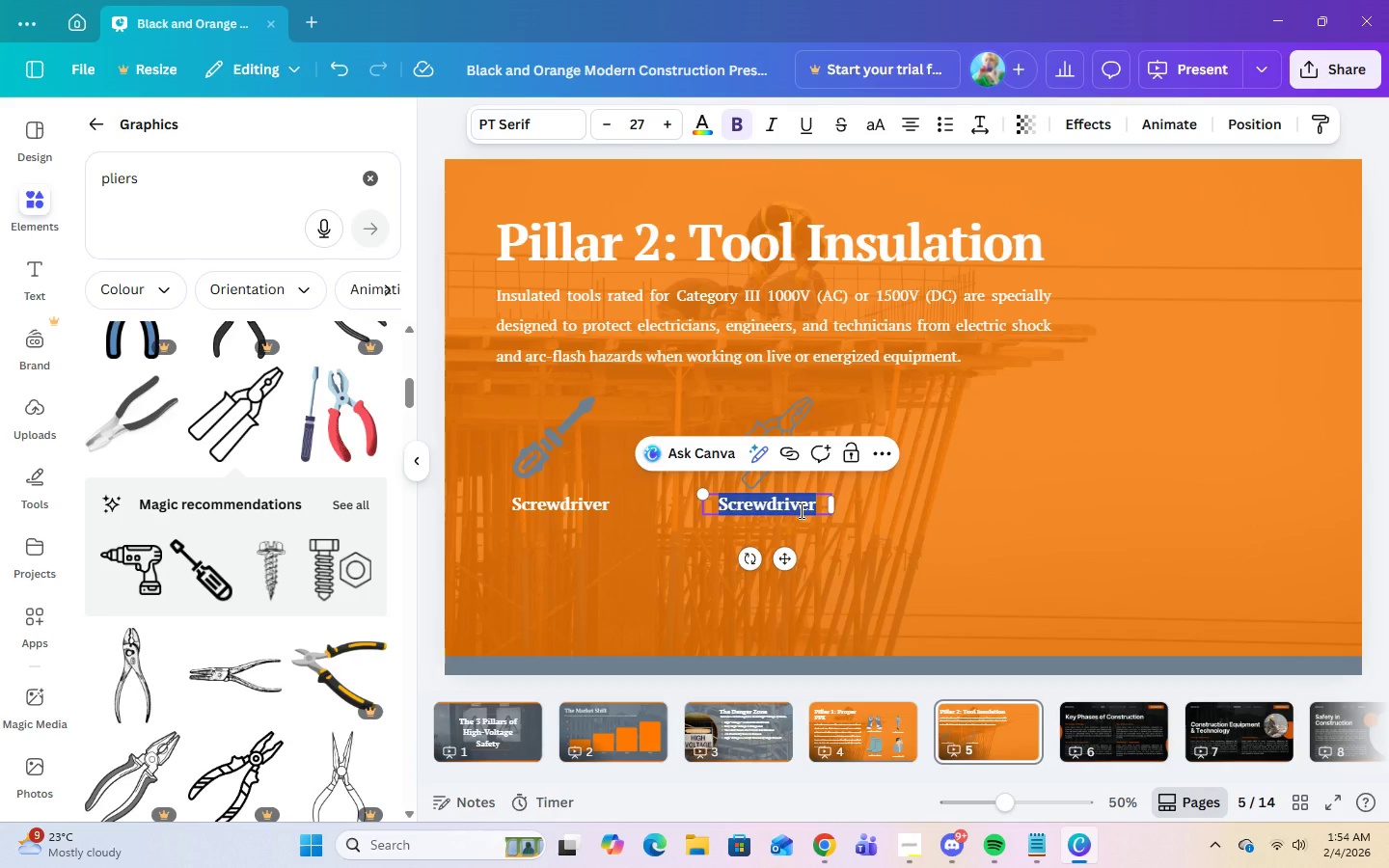 
type(Pliers)
 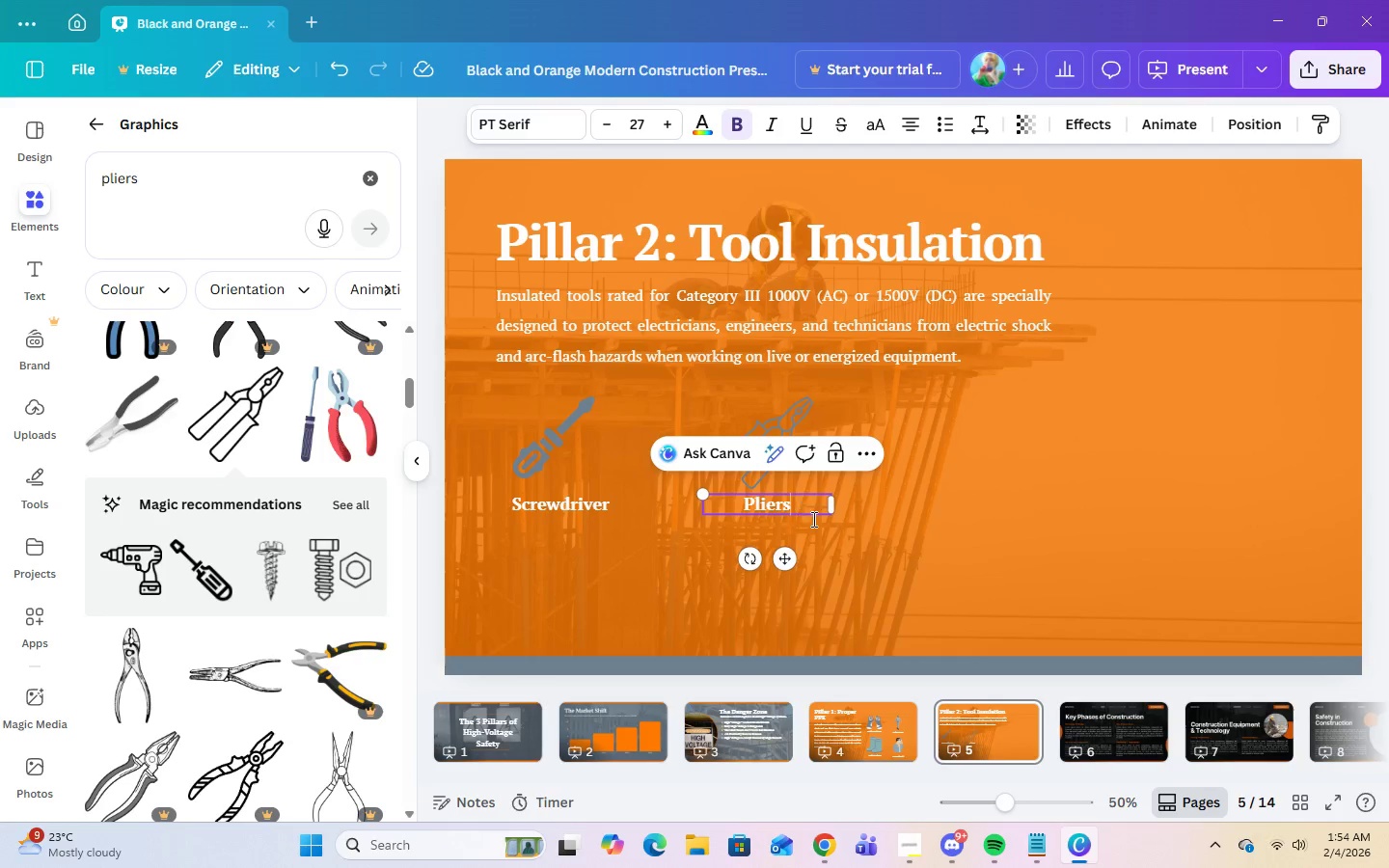 
left_click([936, 590])
 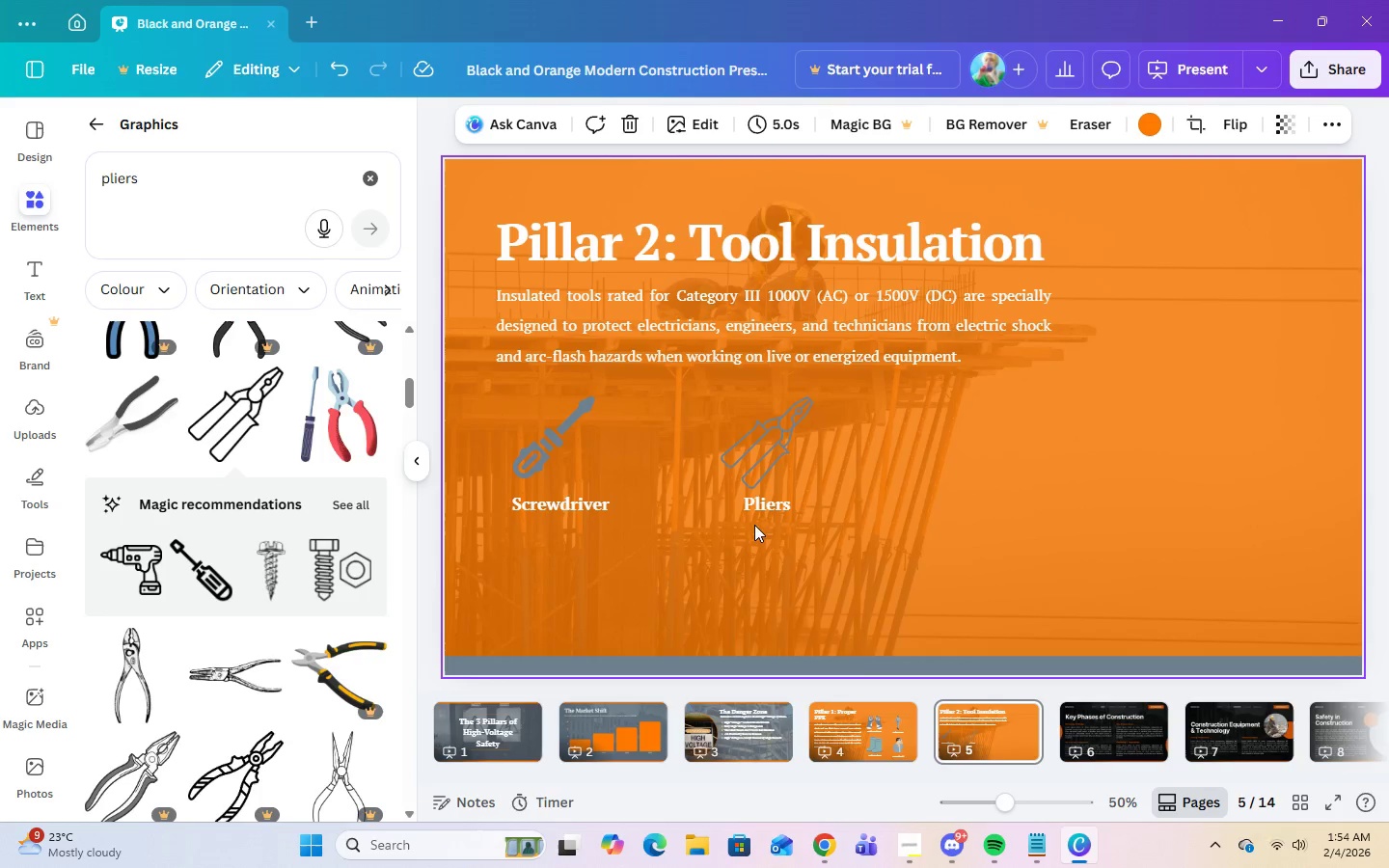 
left_click([747, 510])
 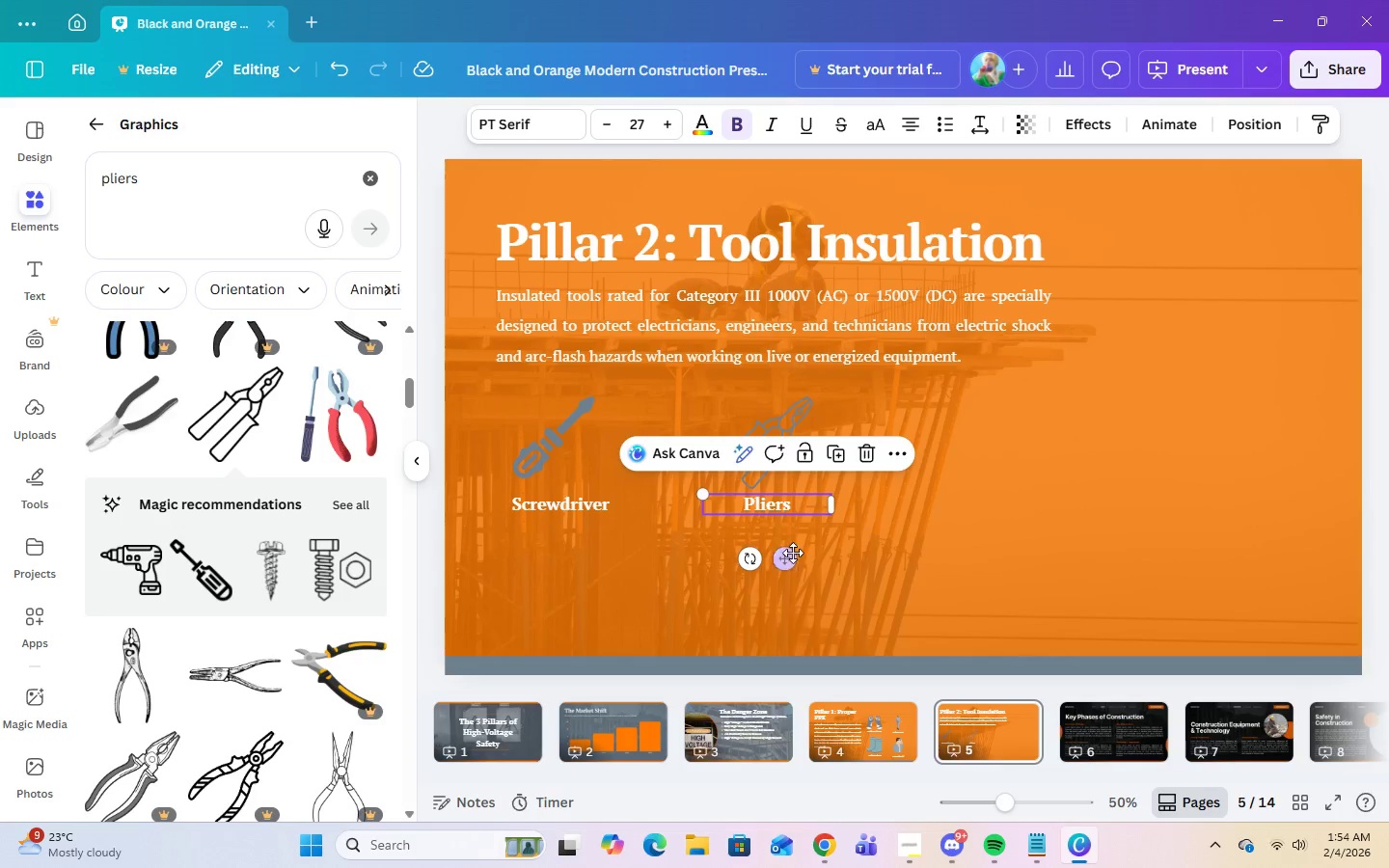 
left_click_drag(start_coordinate=[793, 557], to_coordinate=[793, 562])
 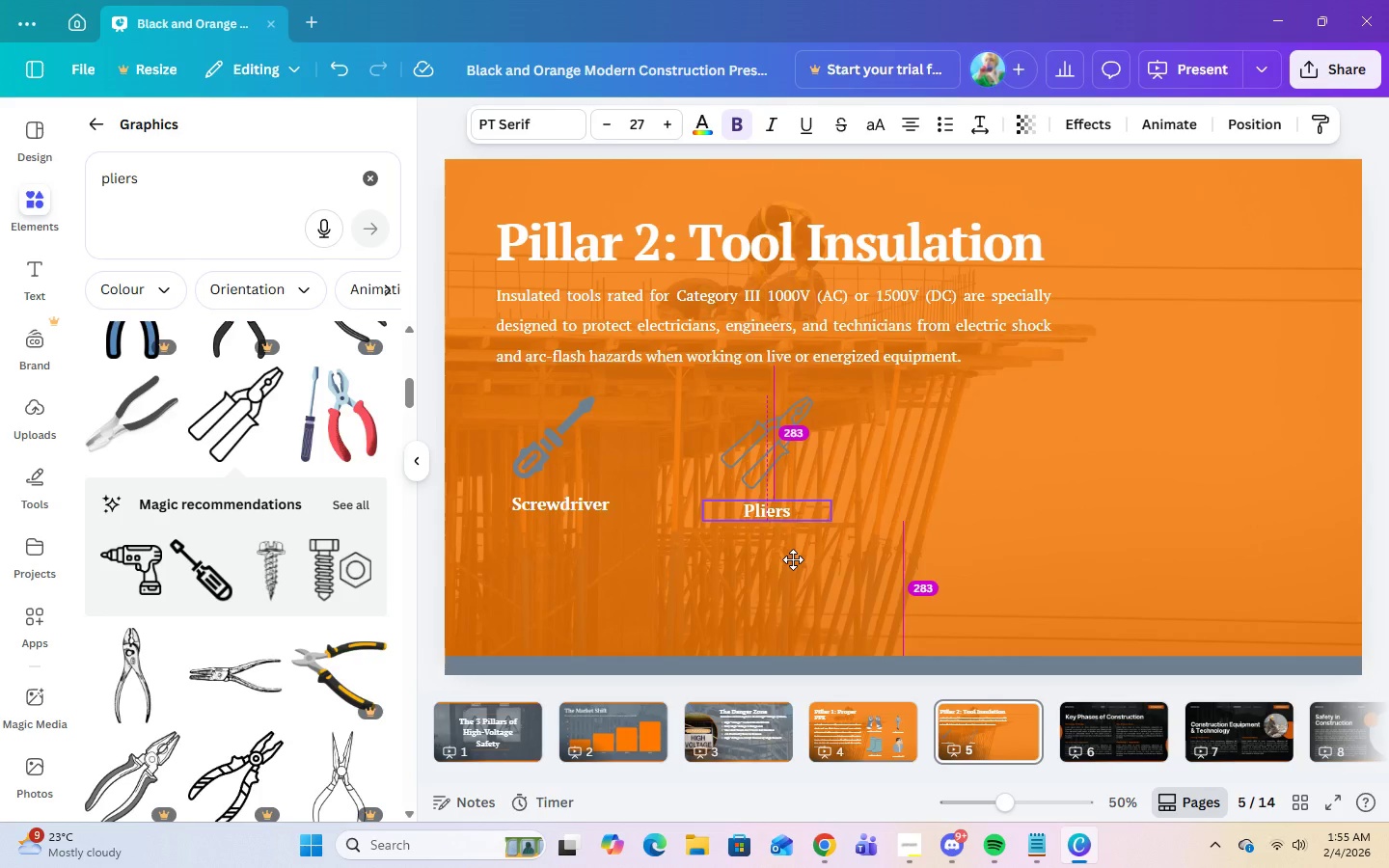 
wait(5.45)
 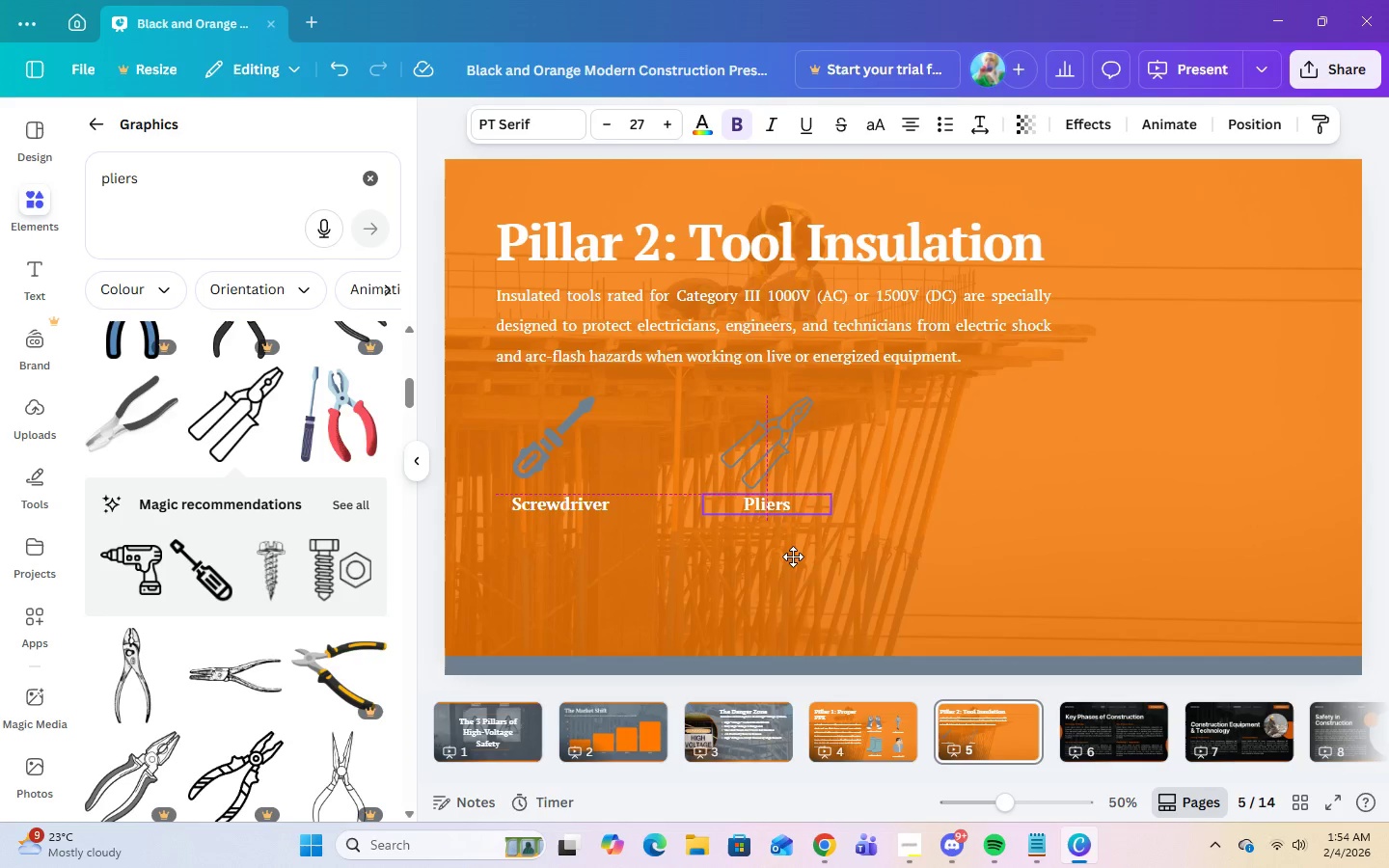 
left_click([929, 555])
 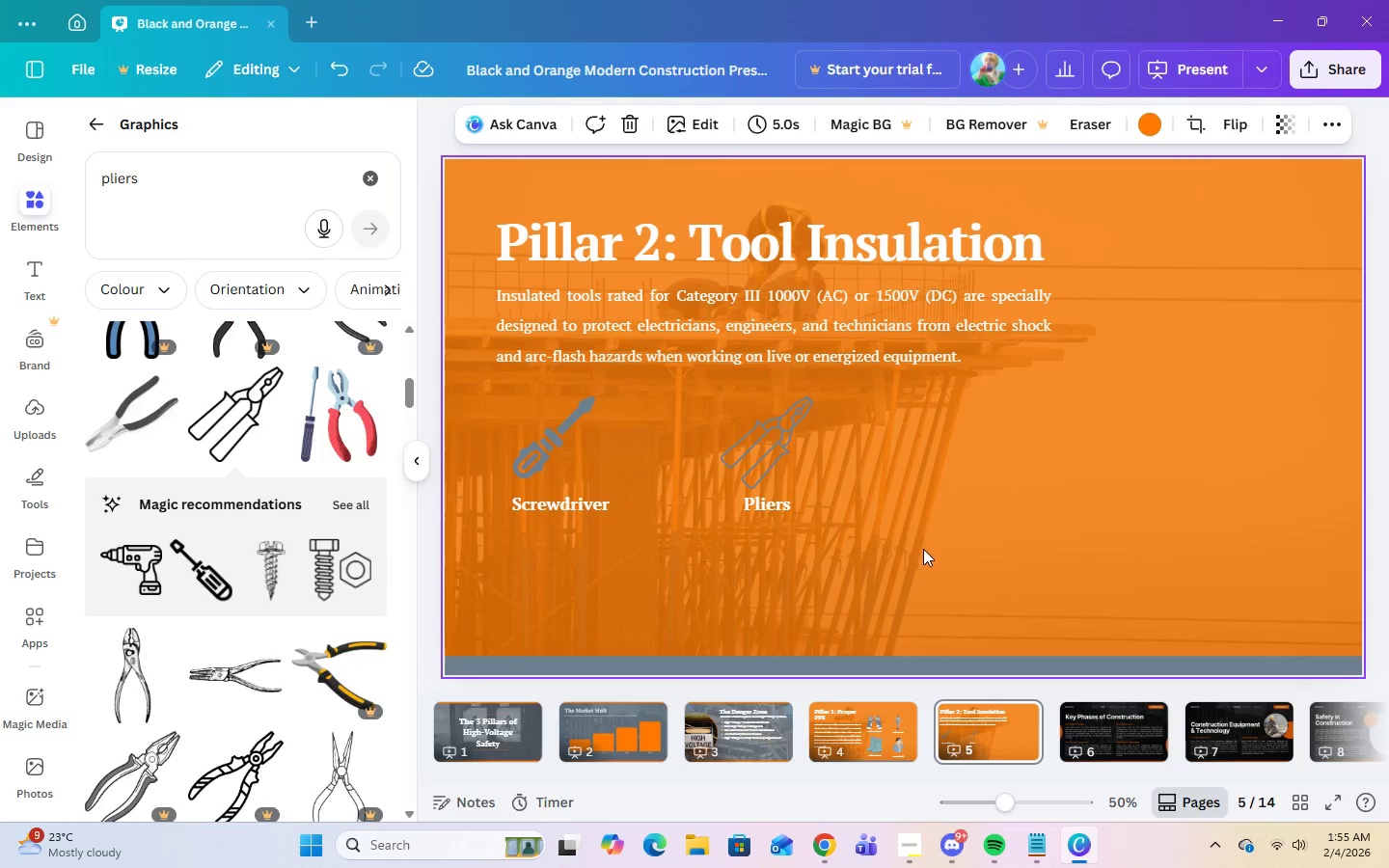 
left_click([730, 442])
 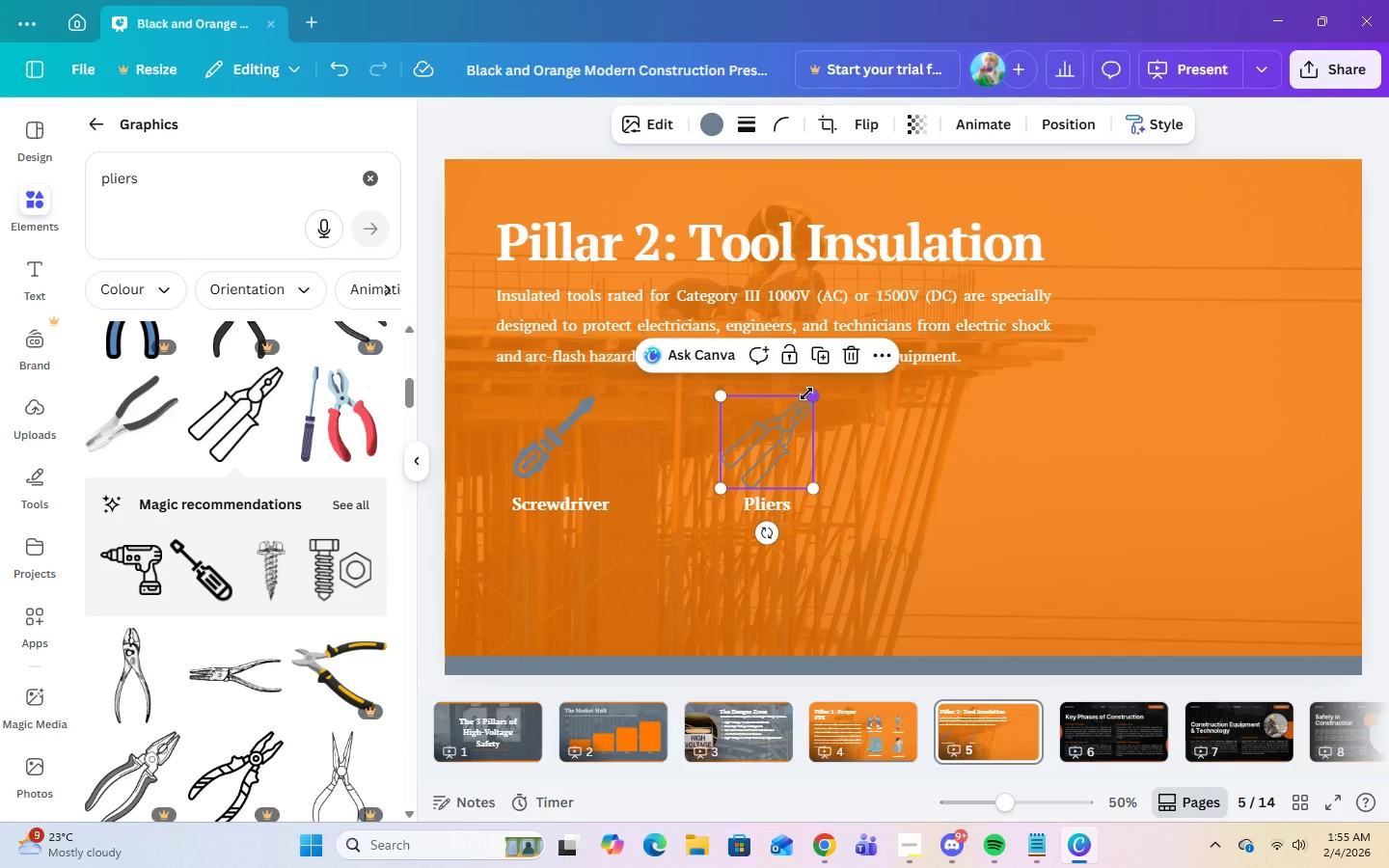 
left_click_drag(start_coordinate=[809, 393], to_coordinate=[808, 405])
 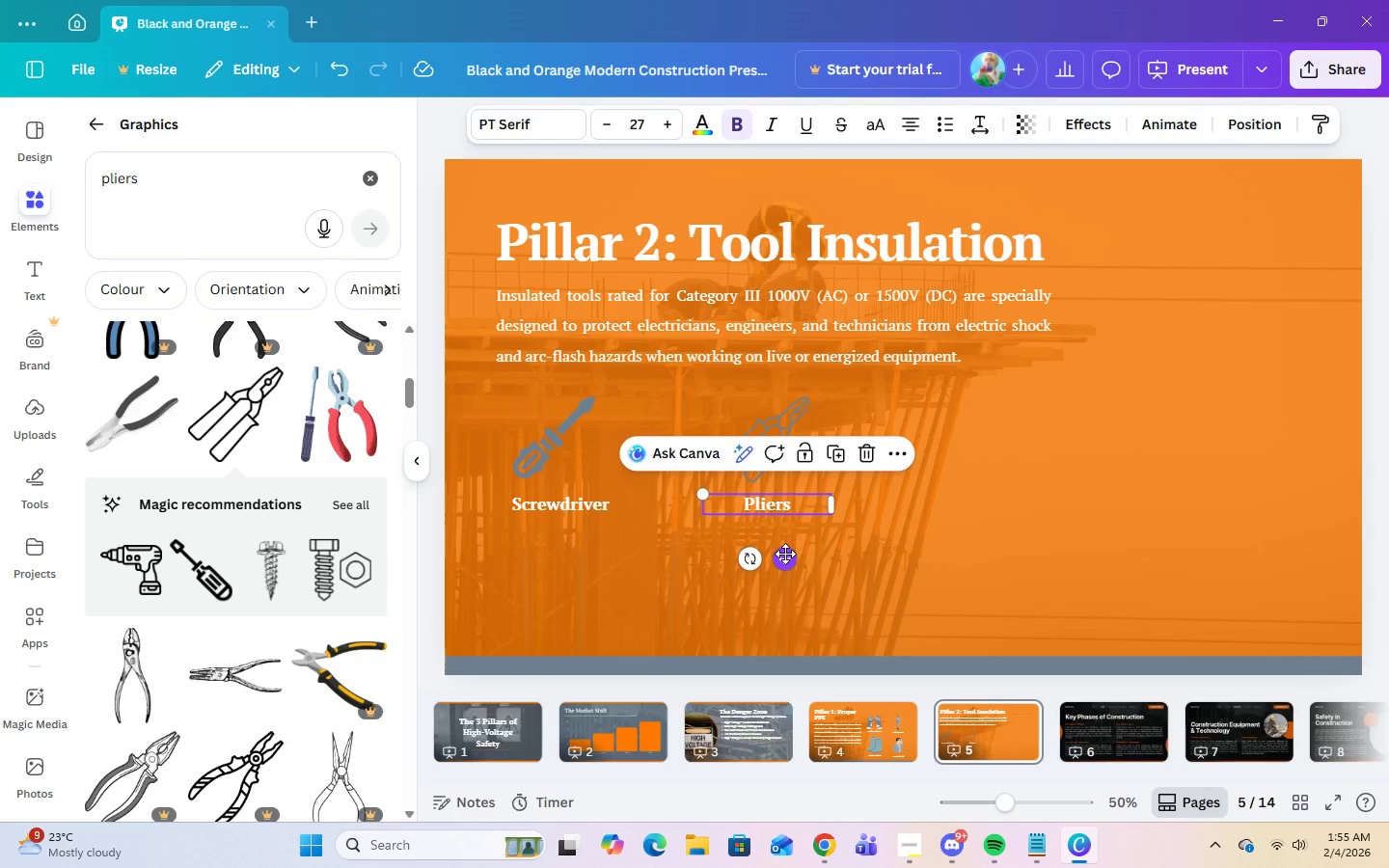 
wait(6.17)
 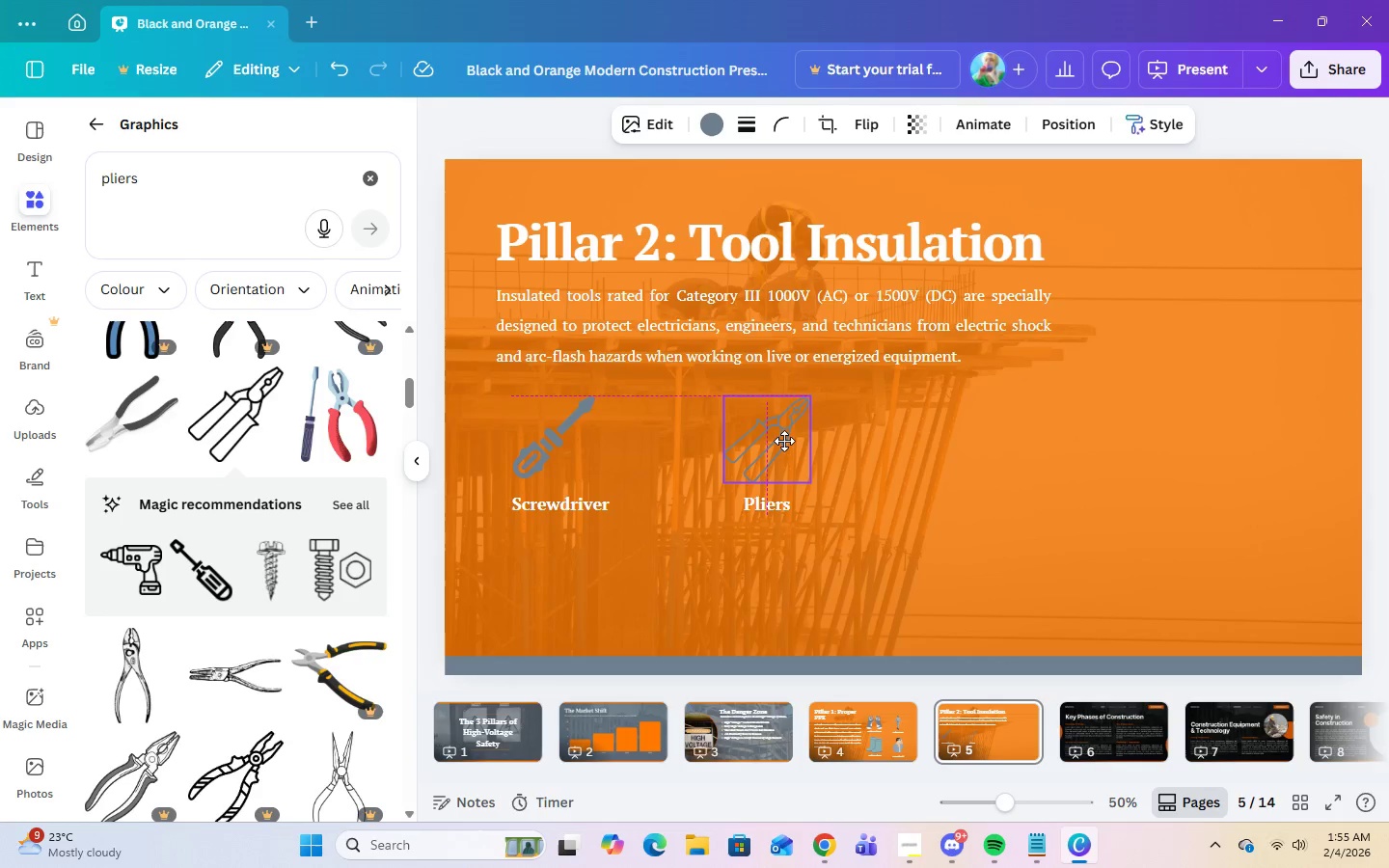 
left_click([786, 551])
 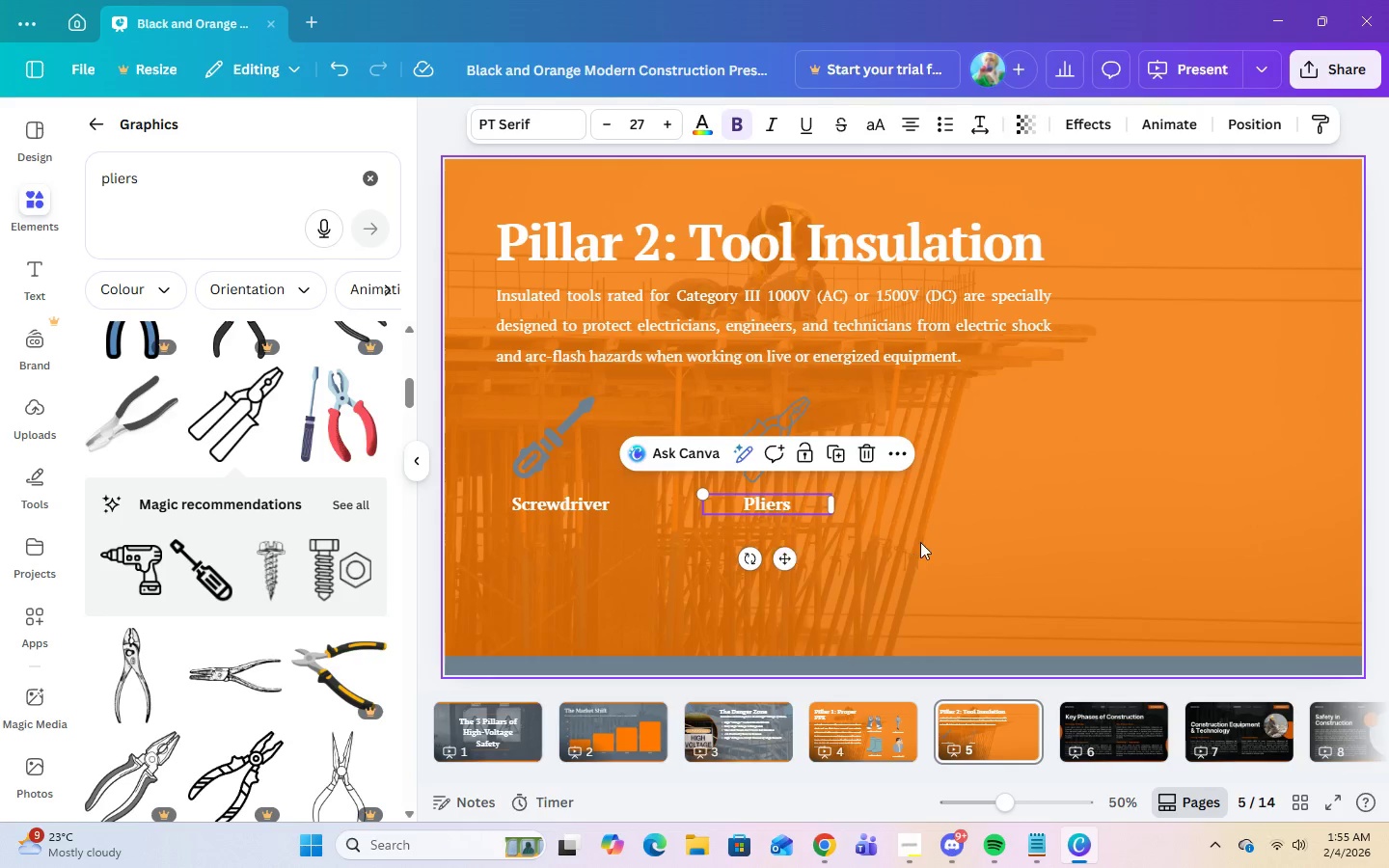 
double_click([921, 542])
 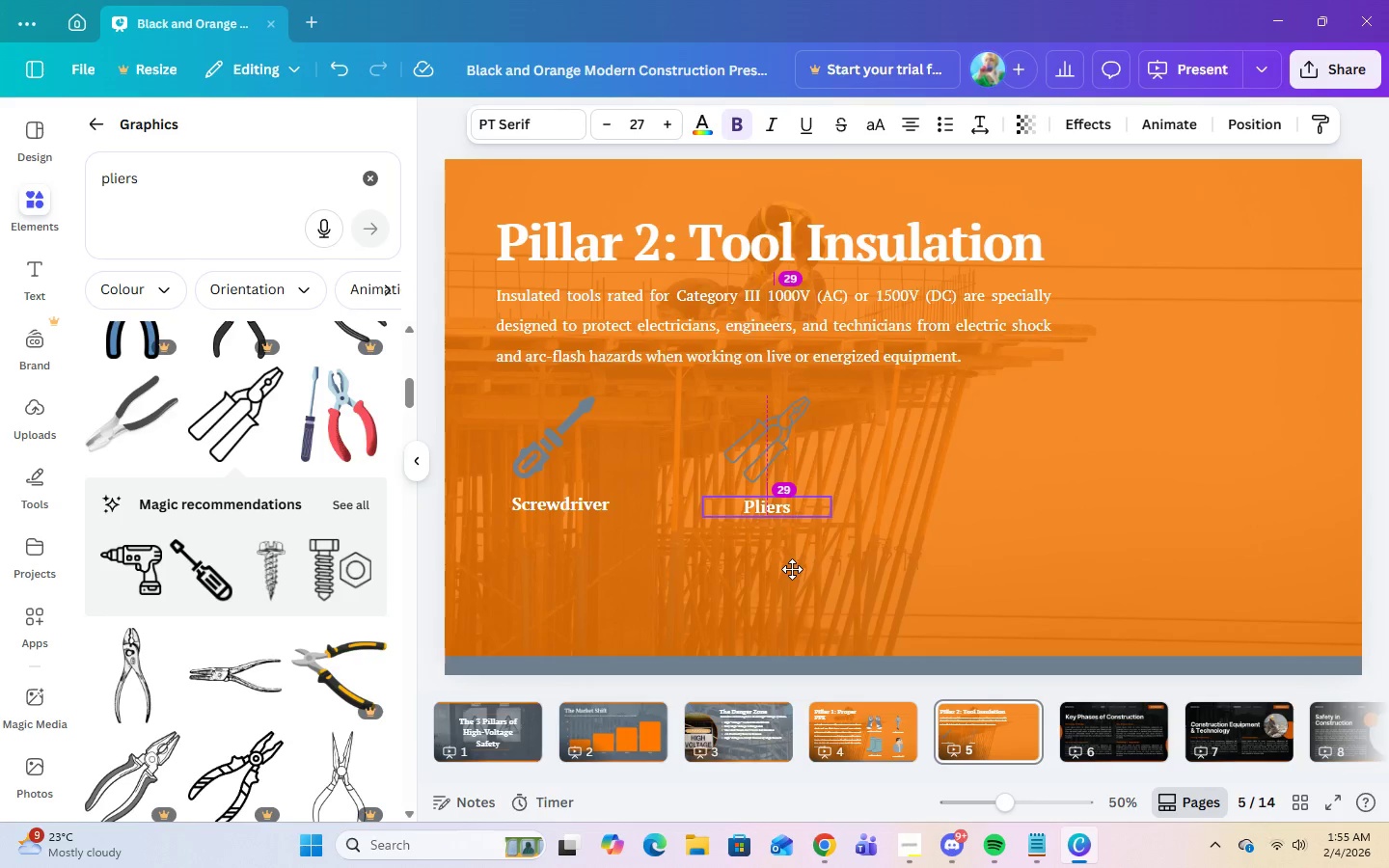 
left_click([968, 534])
 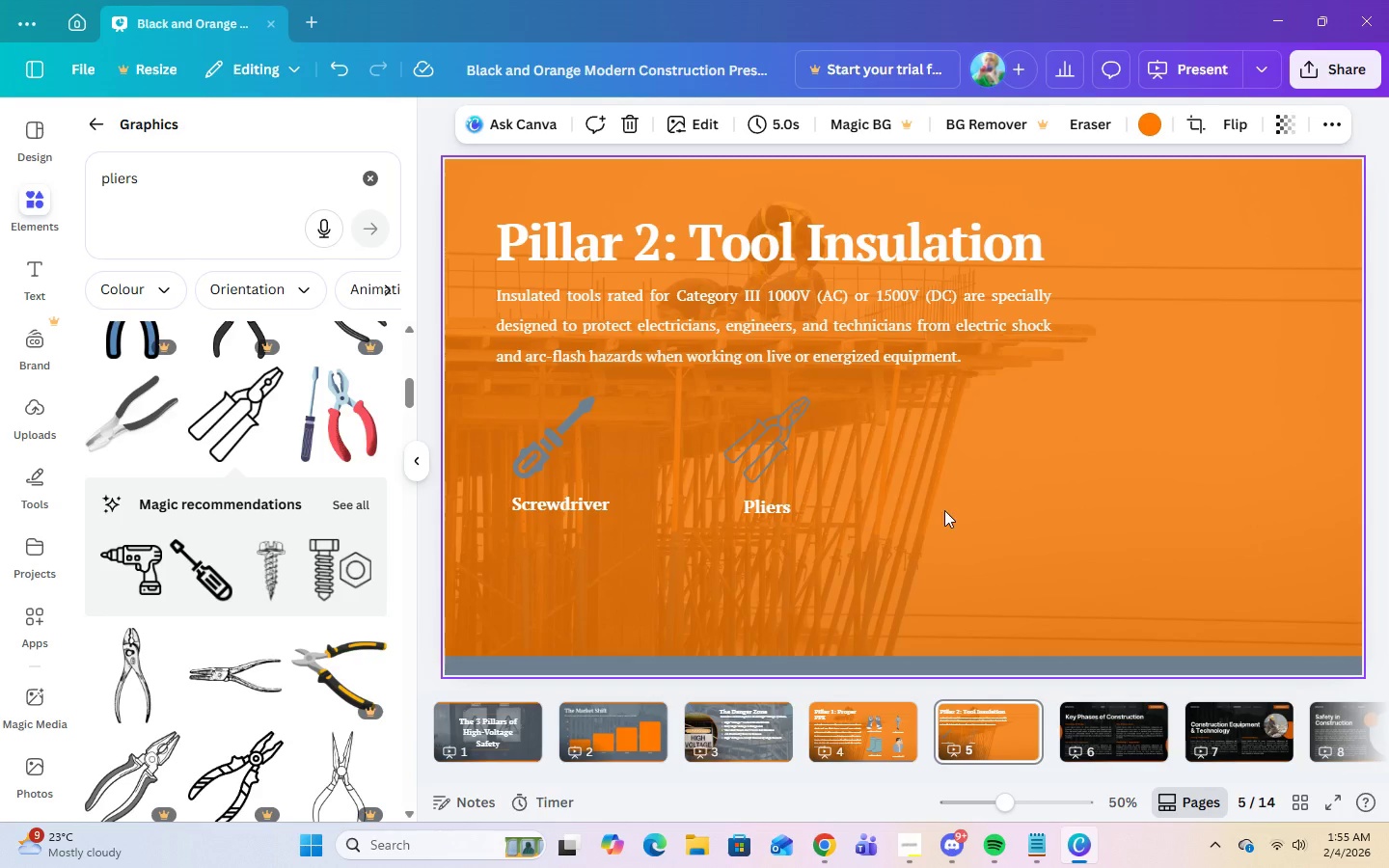 
left_click([780, 433])
 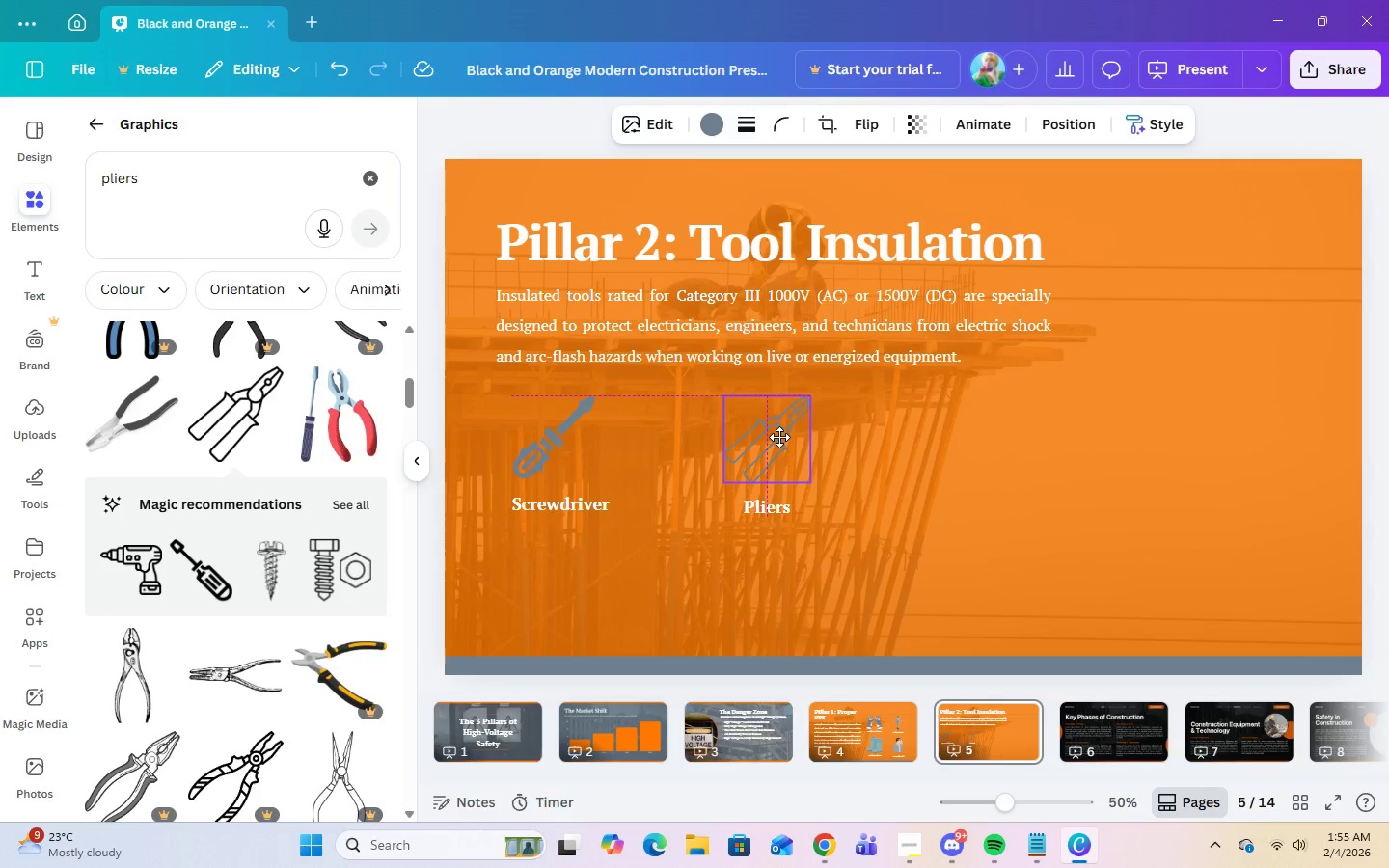 
left_click([950, 510])
 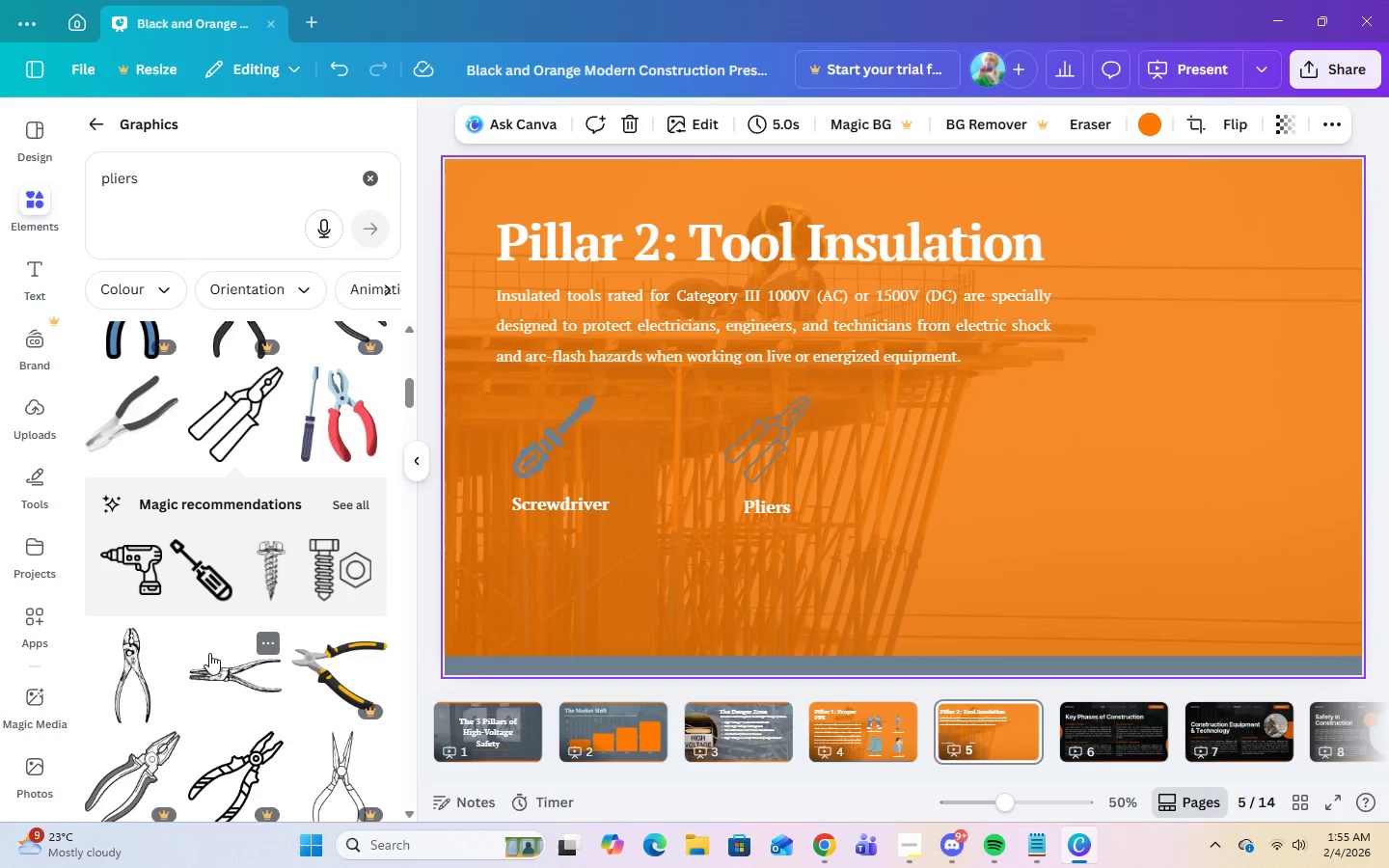 
scroll: coordinate [219, 635], scroll_direction: down, amount: 8.0
 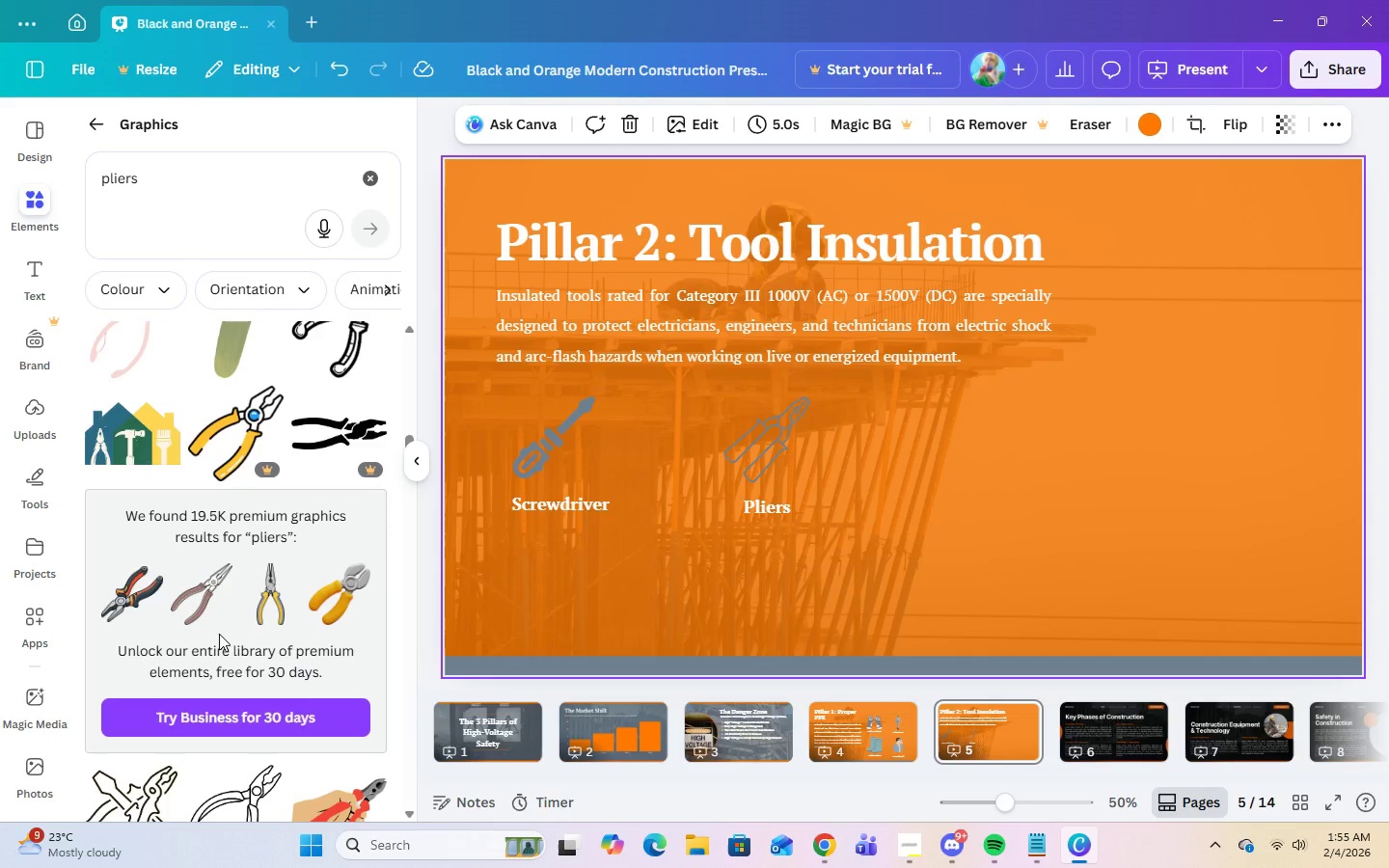 
scroll: coordinate [350, 635], scroll_direction: up, amount: 13.0
 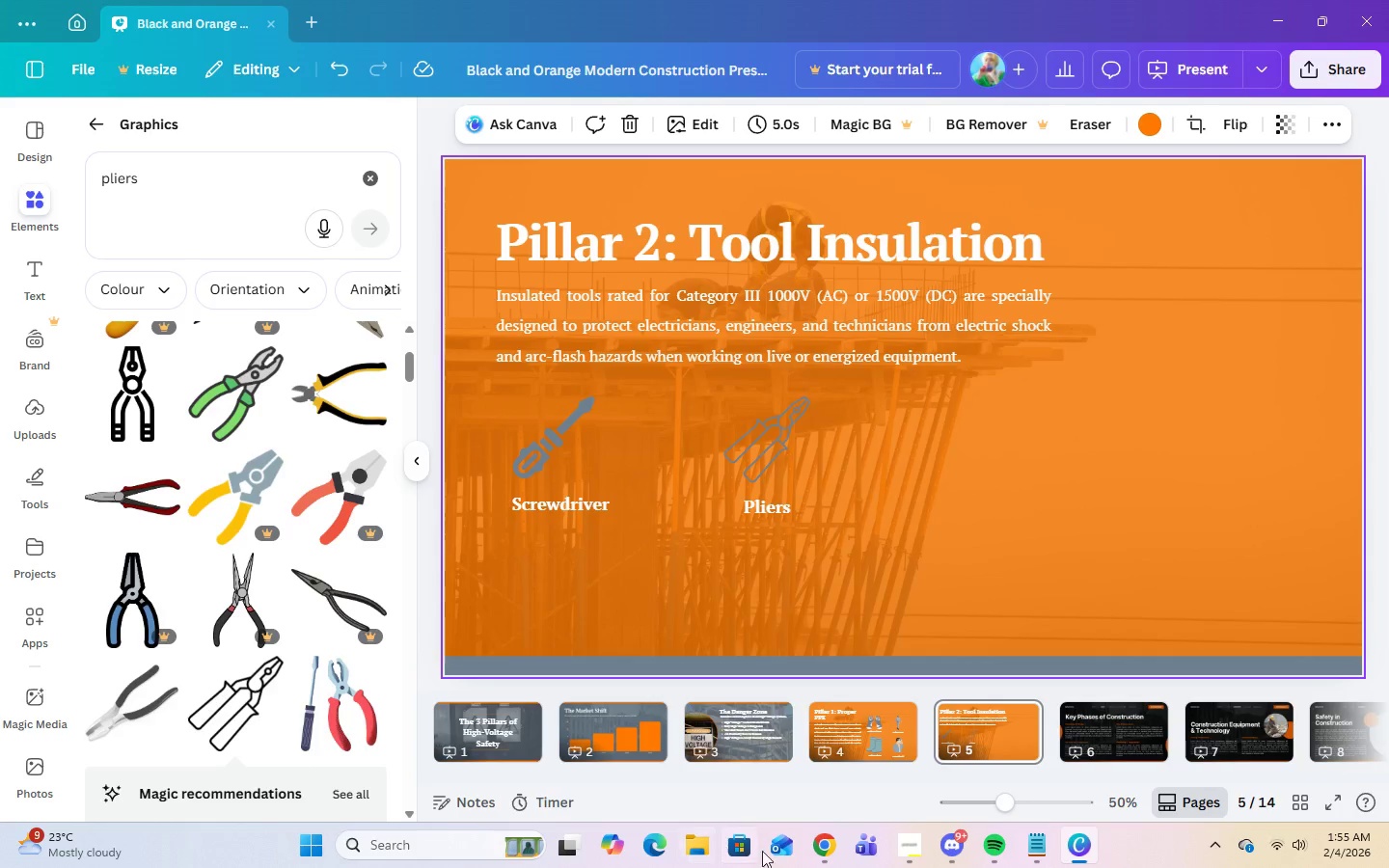 
left_click([814, 858])
 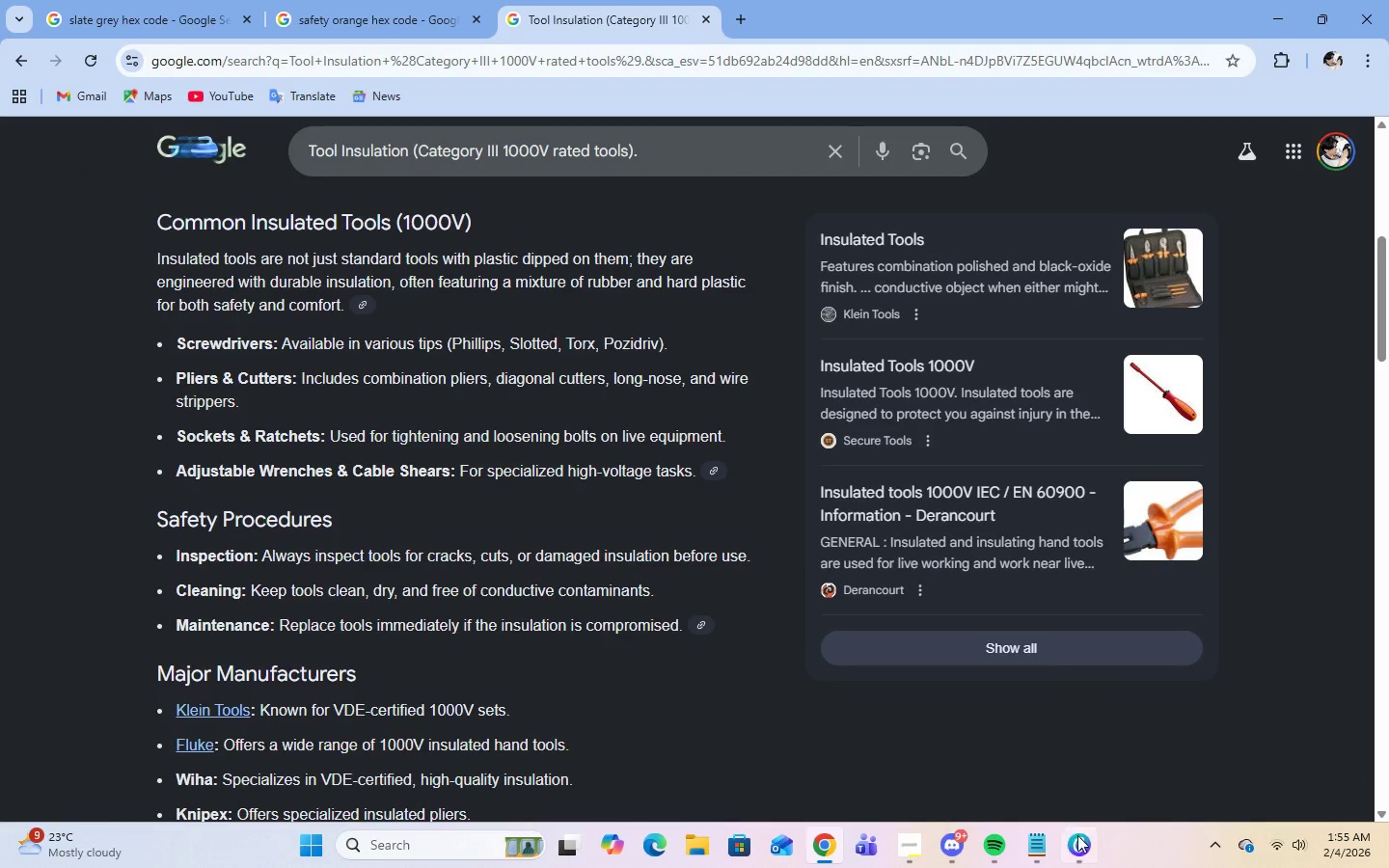 
wait(5.28)
 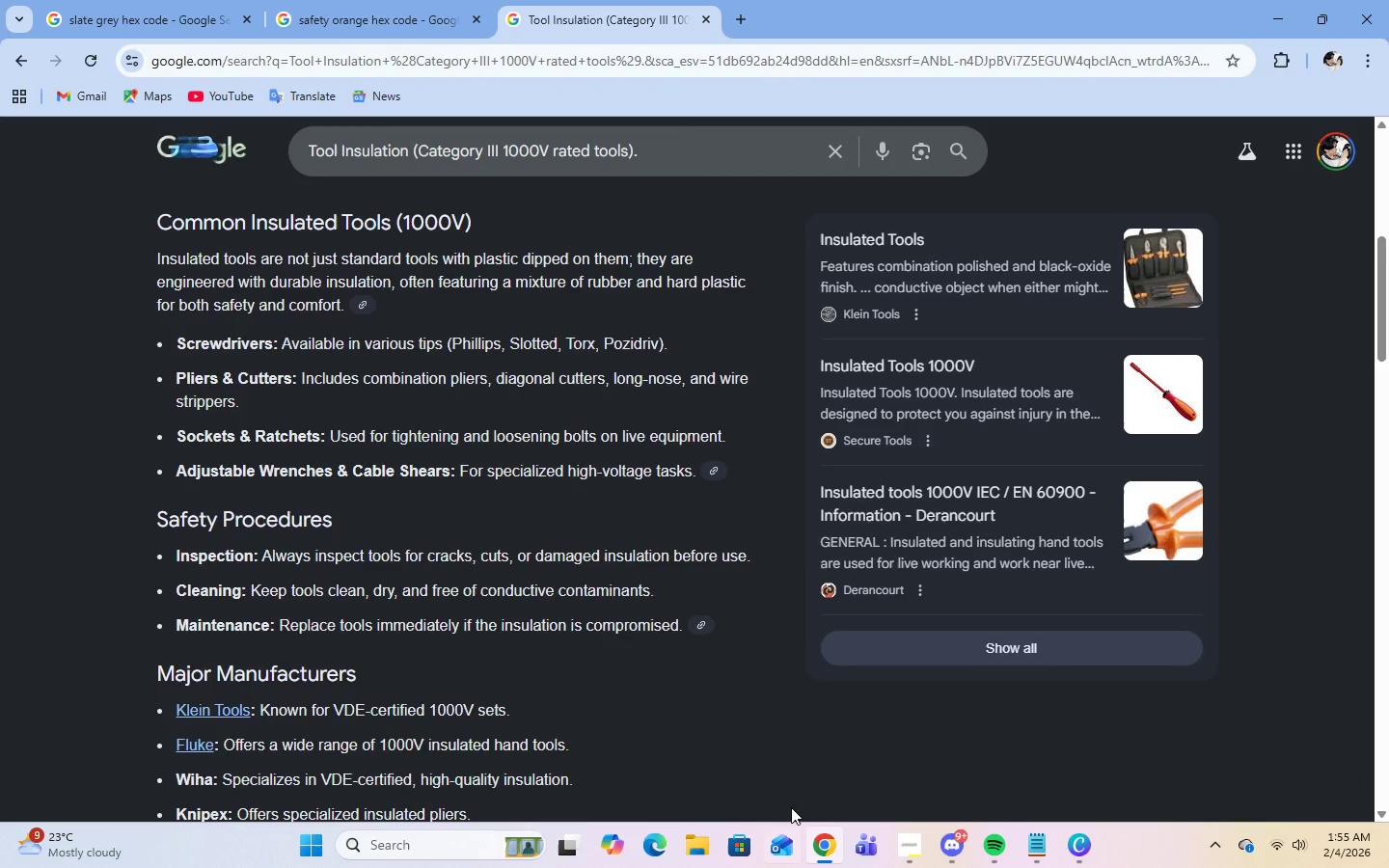 
left_click([1079, 842])
 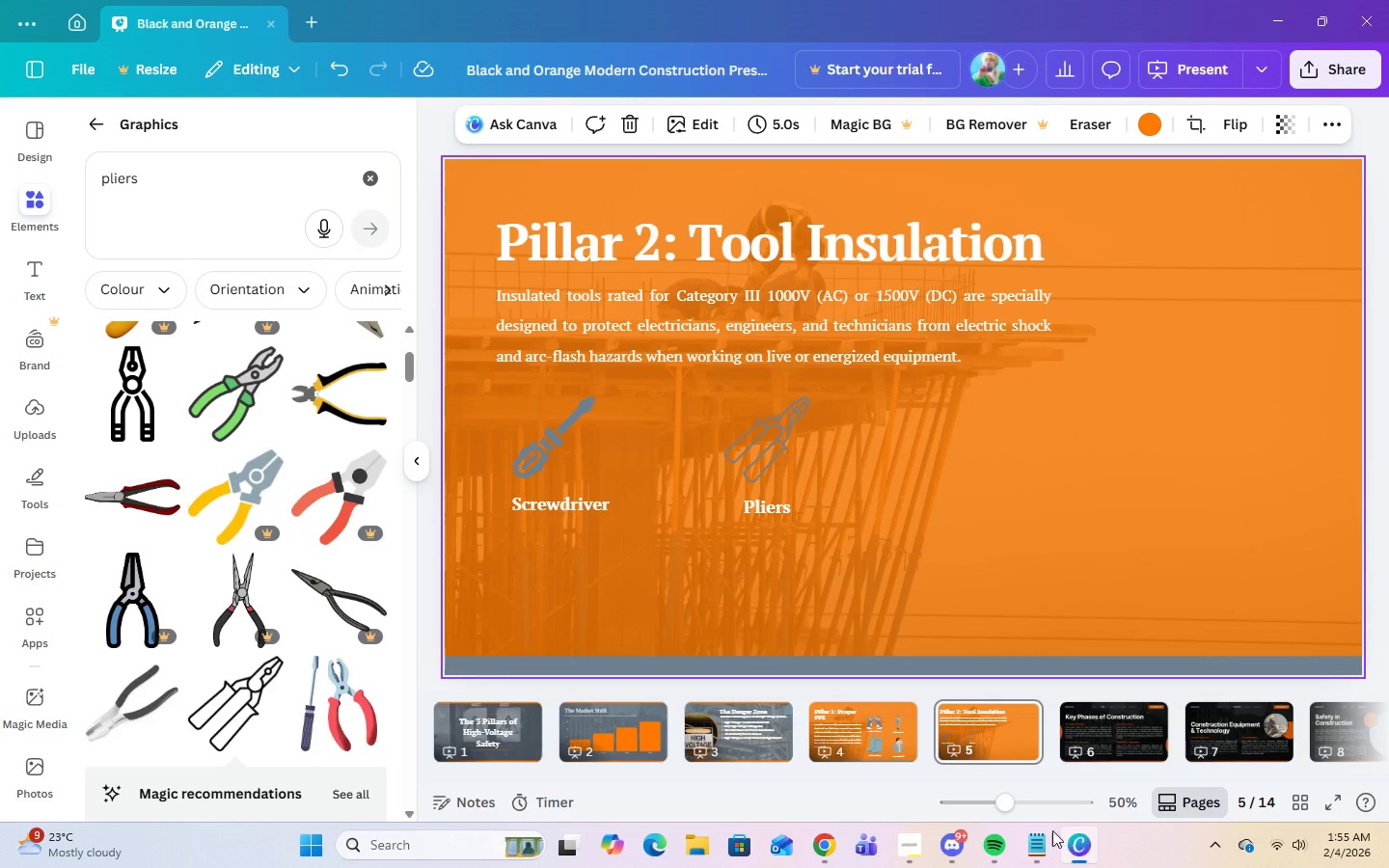 
mouse_move([1057, 850])
 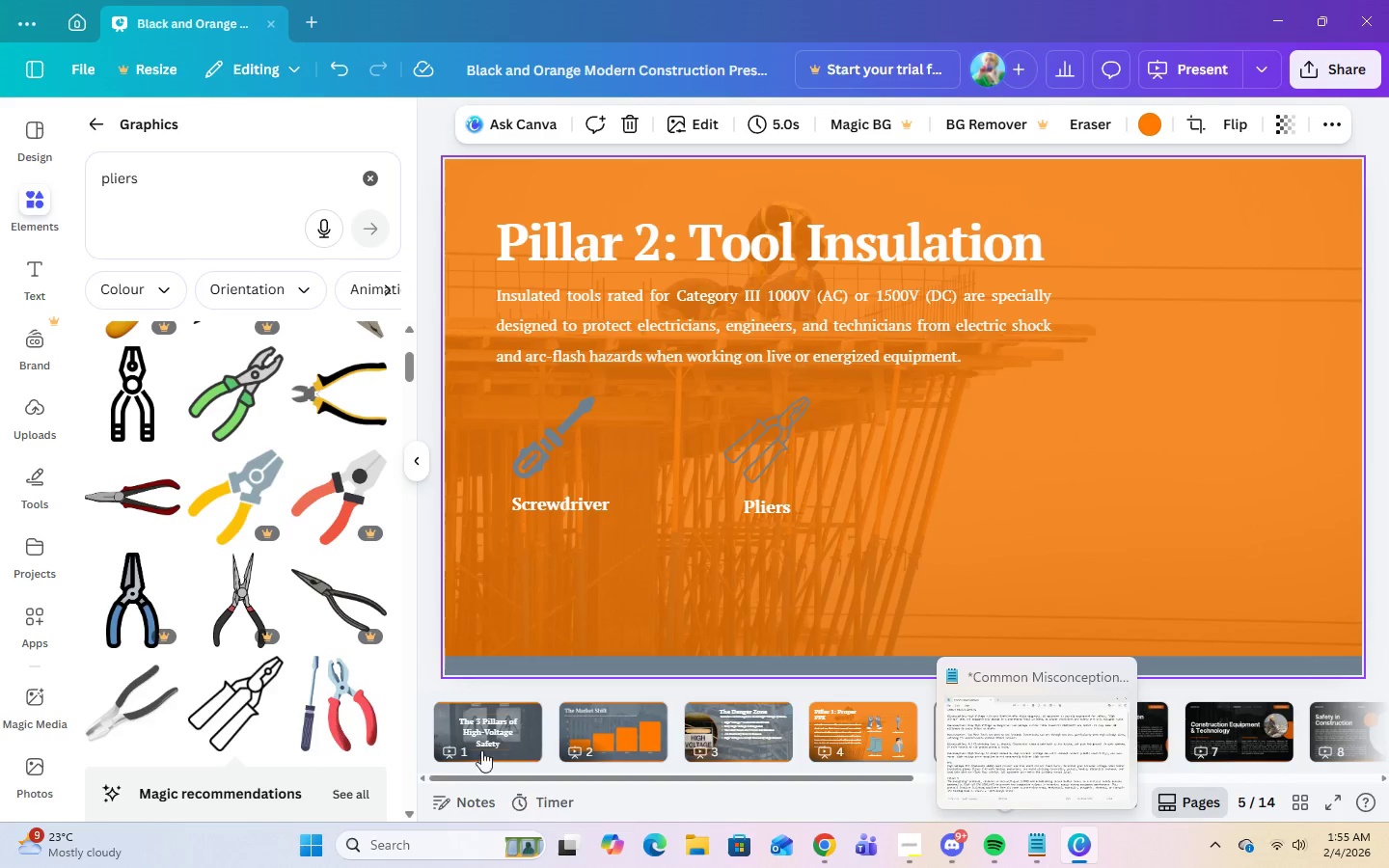 
mouse_move([435, 706])
 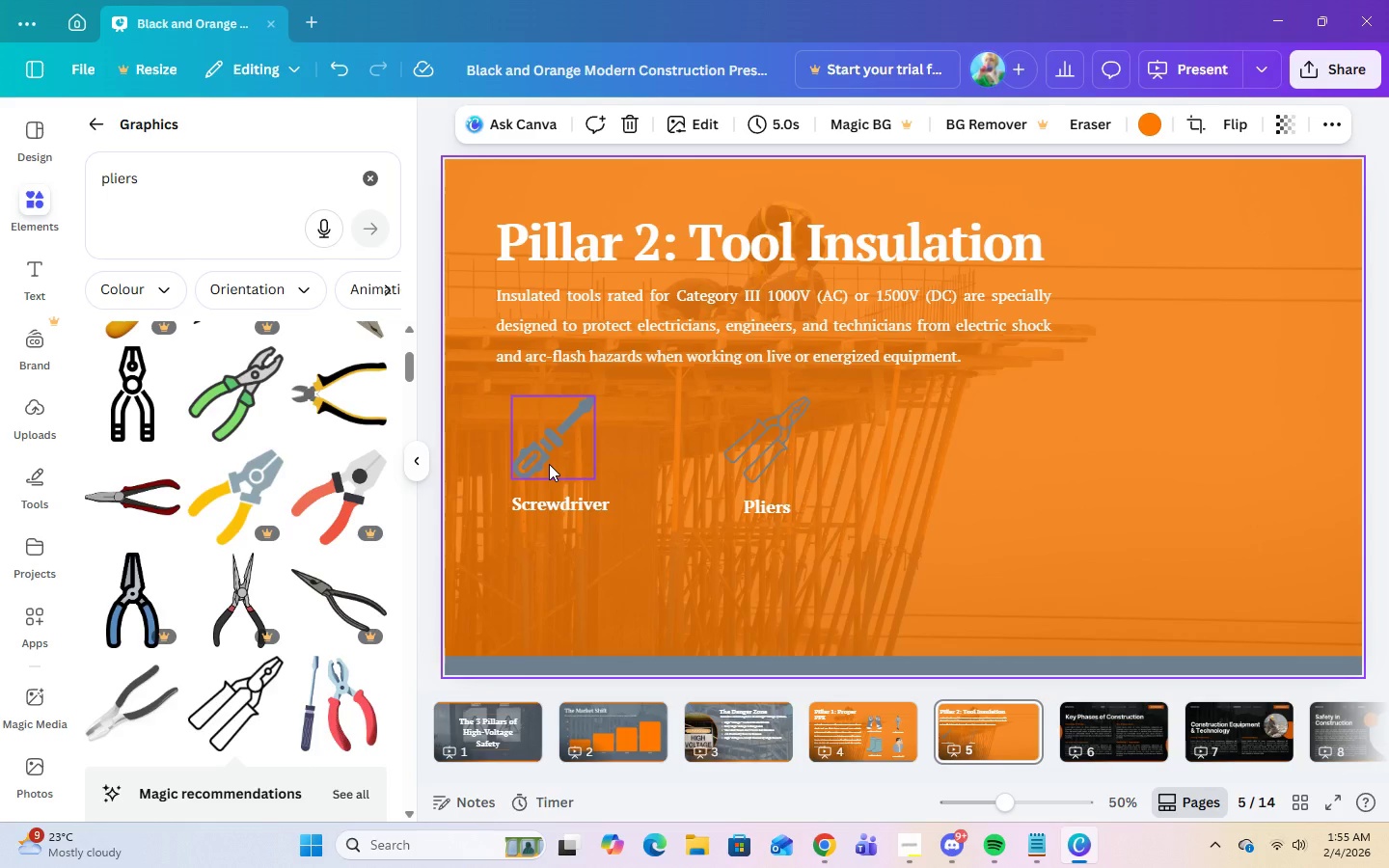 
wait(5.95)
 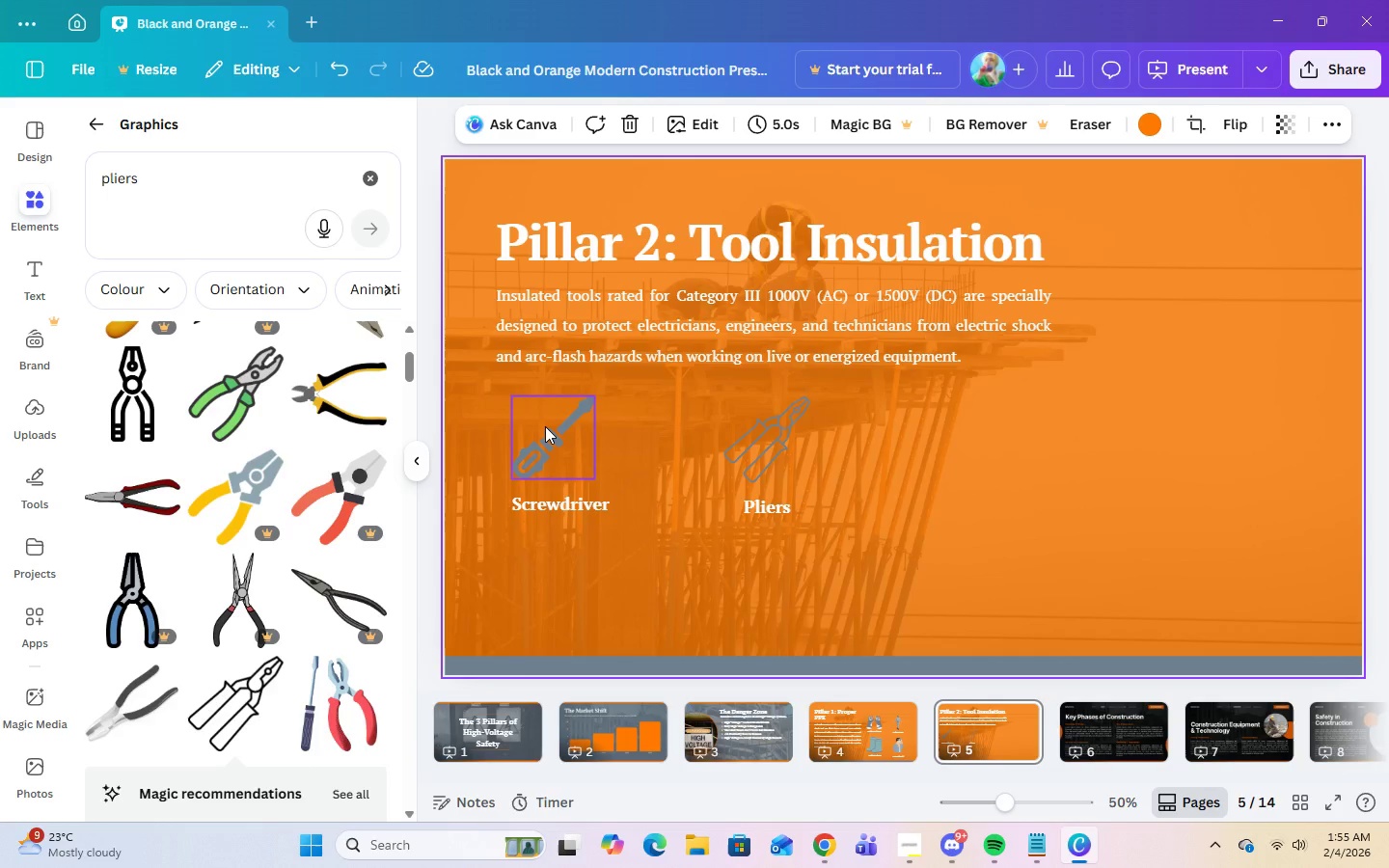 
left_click([806, 438])
 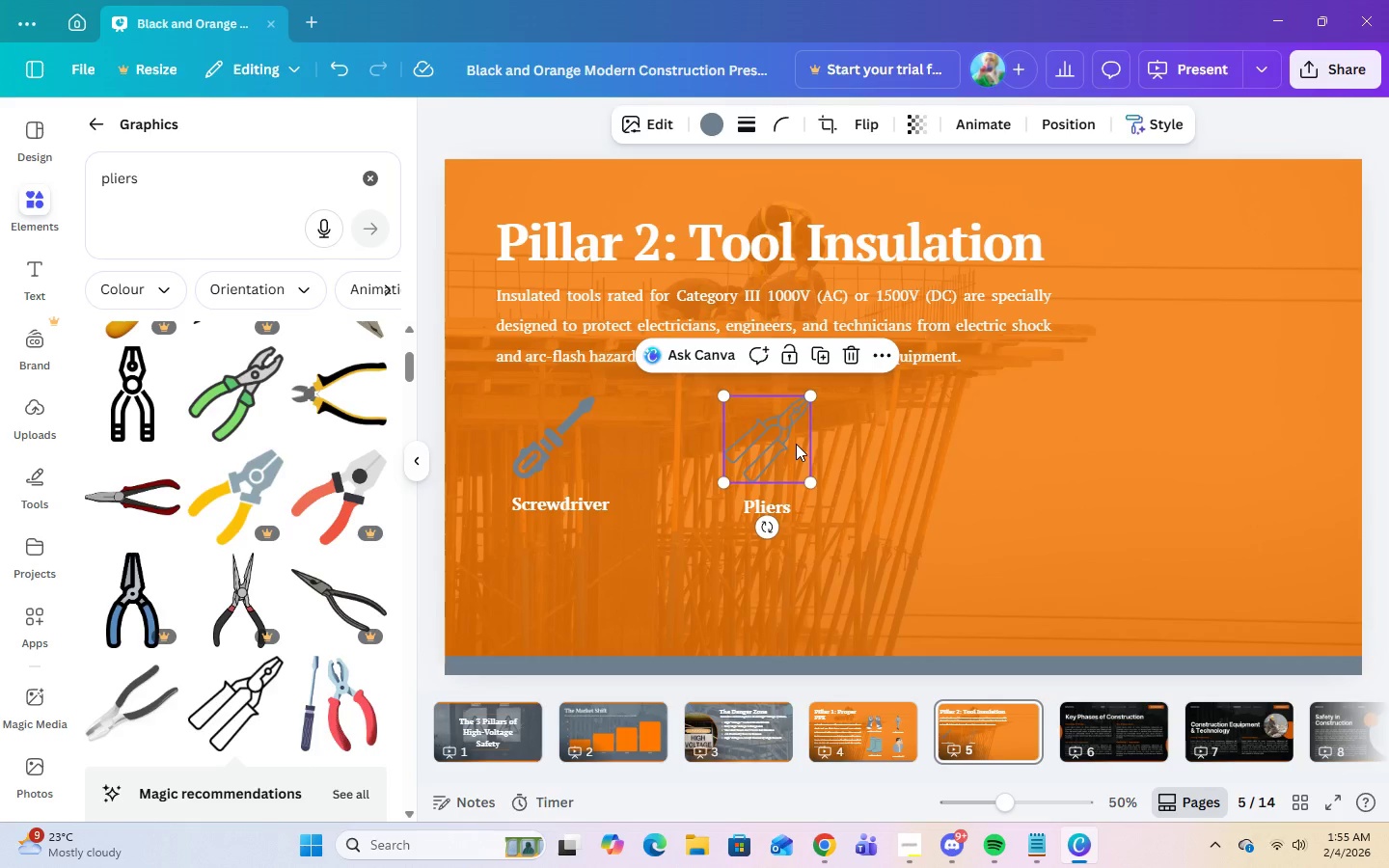 
scroll: coordinate [286, 624], scroll_direction: down, amount: 6.0
 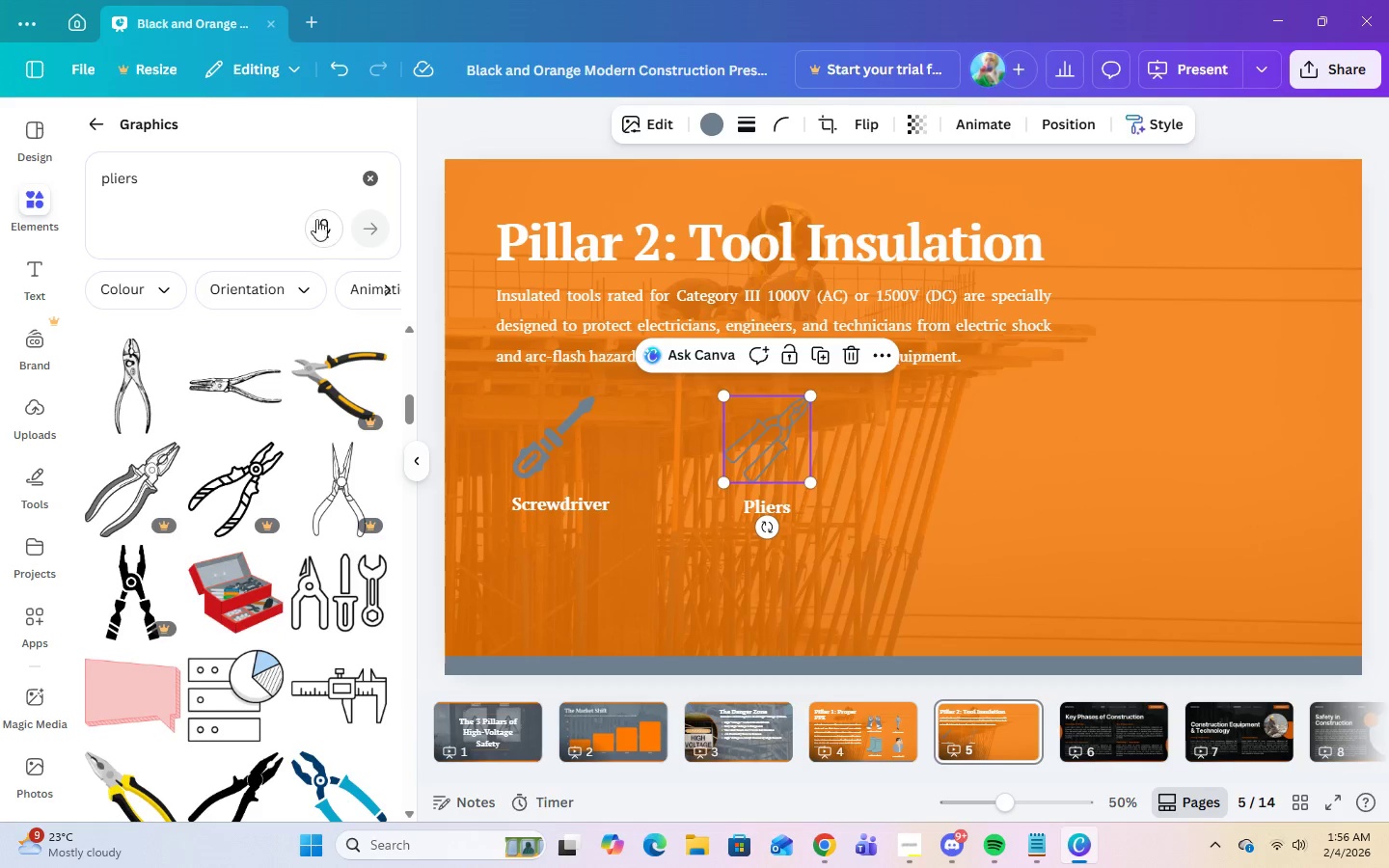 
left_click([220, 170])
 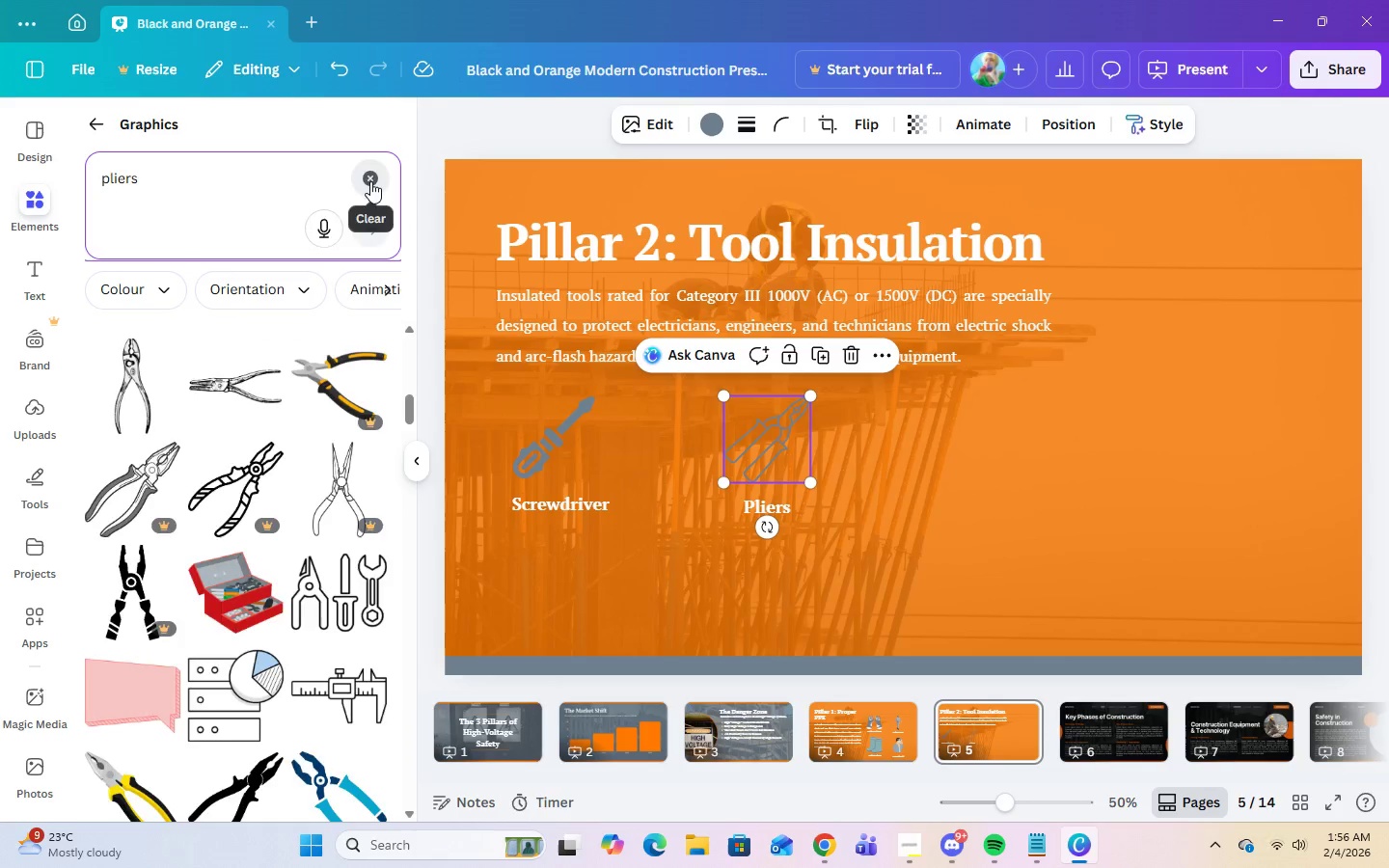 
double_click([263, 182])
 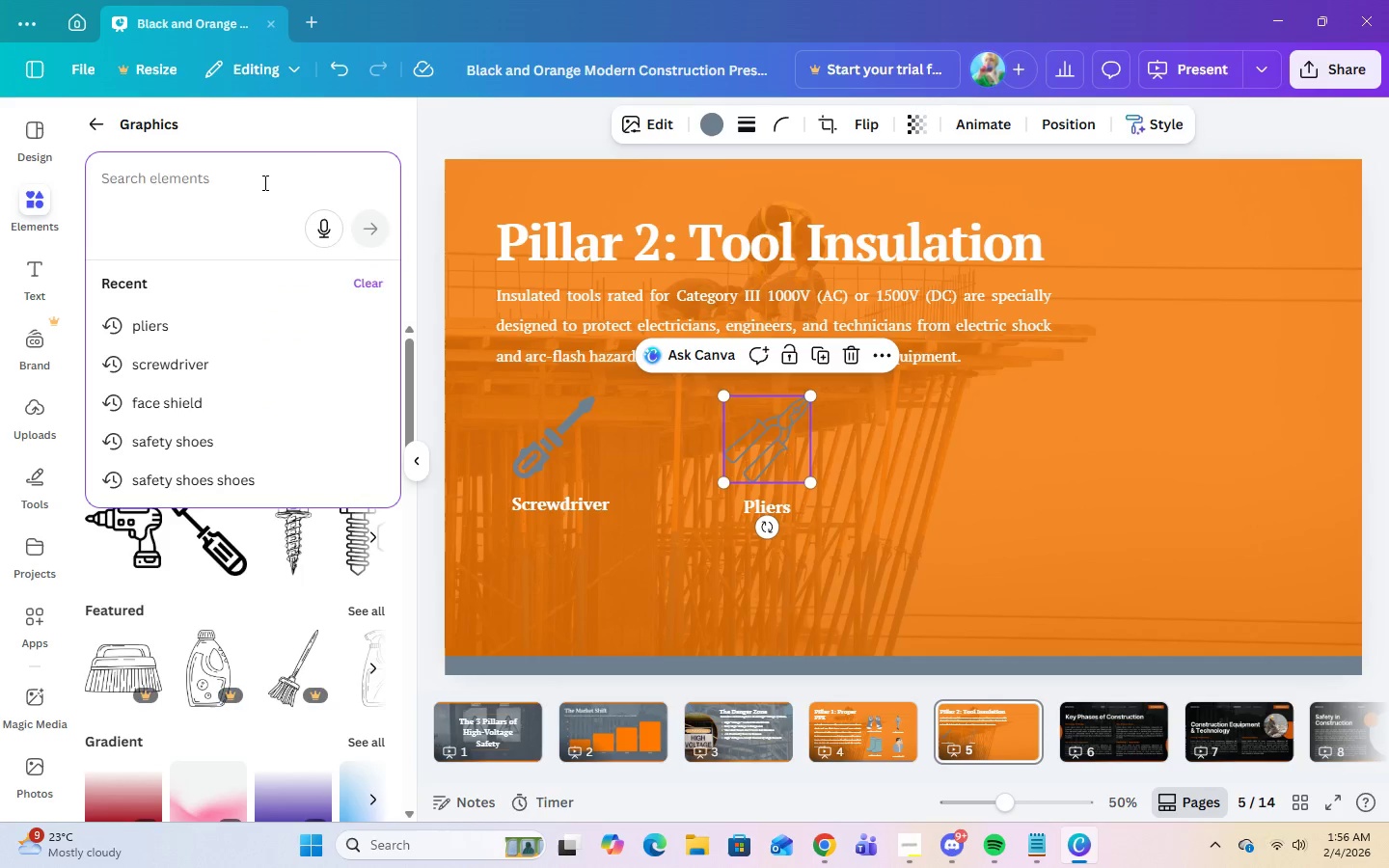 
type(sockets)
 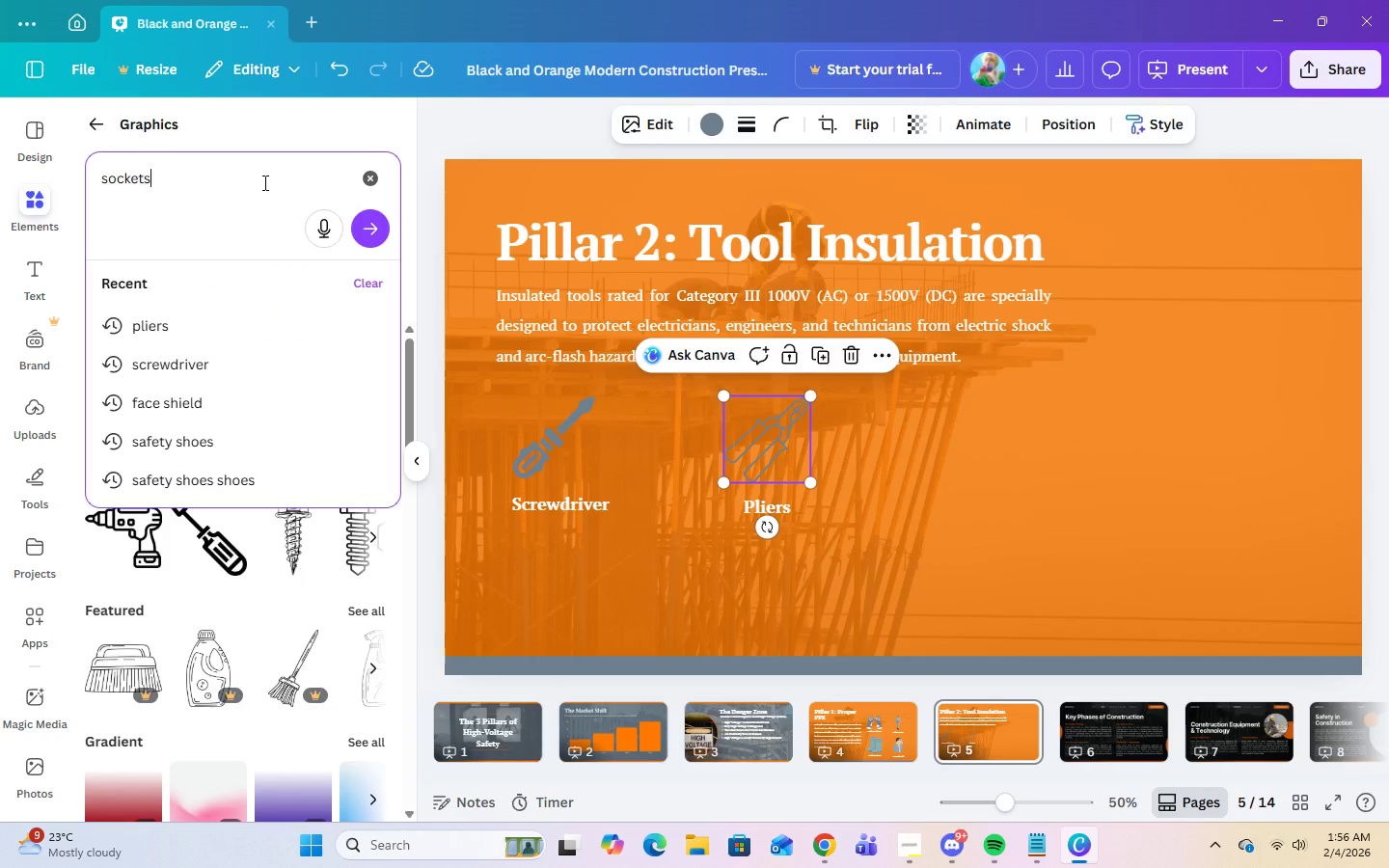 
key(Enter)
 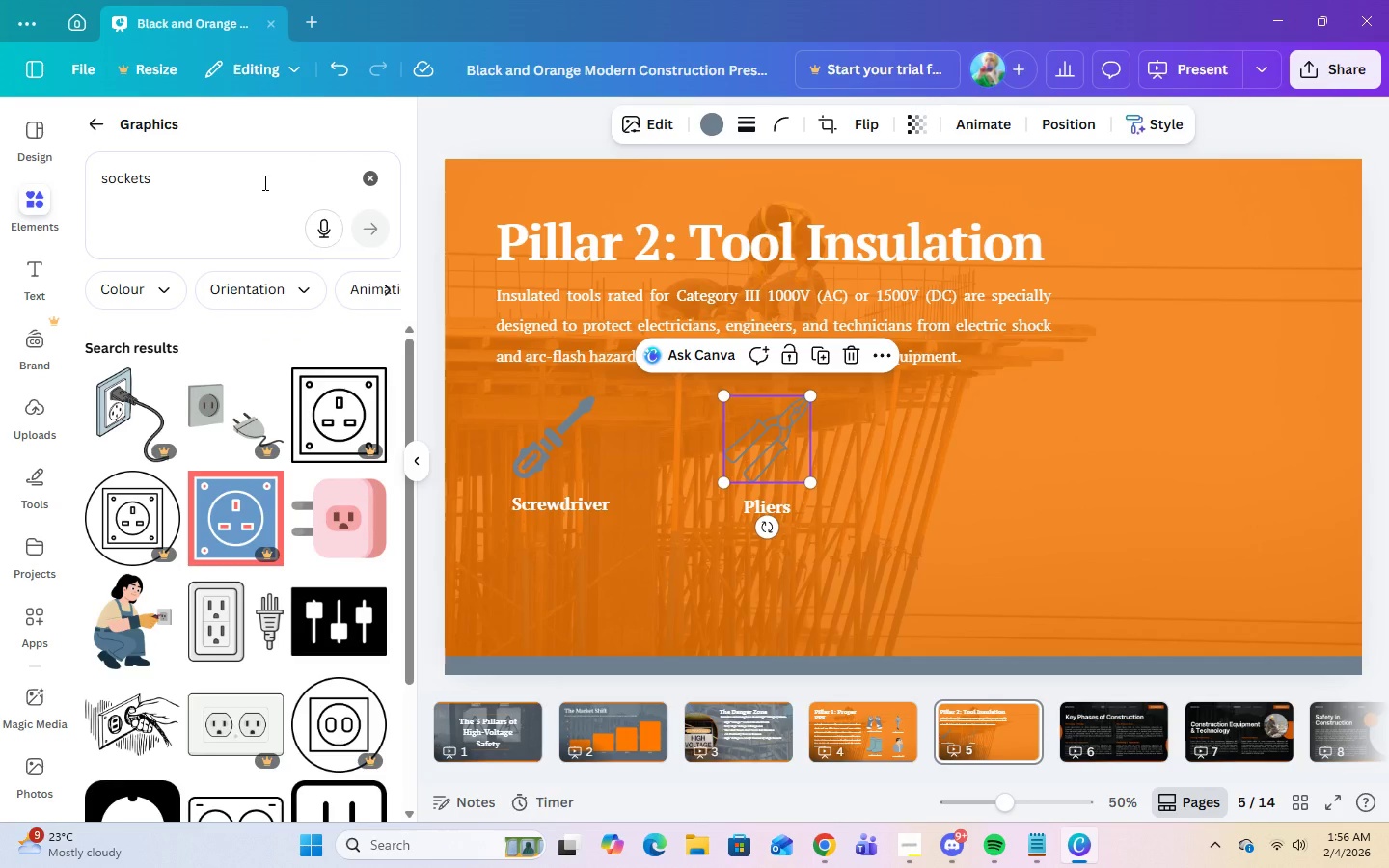 
scroll: coordinate [280, 610], scroll_direction: down, amount: 7.0
 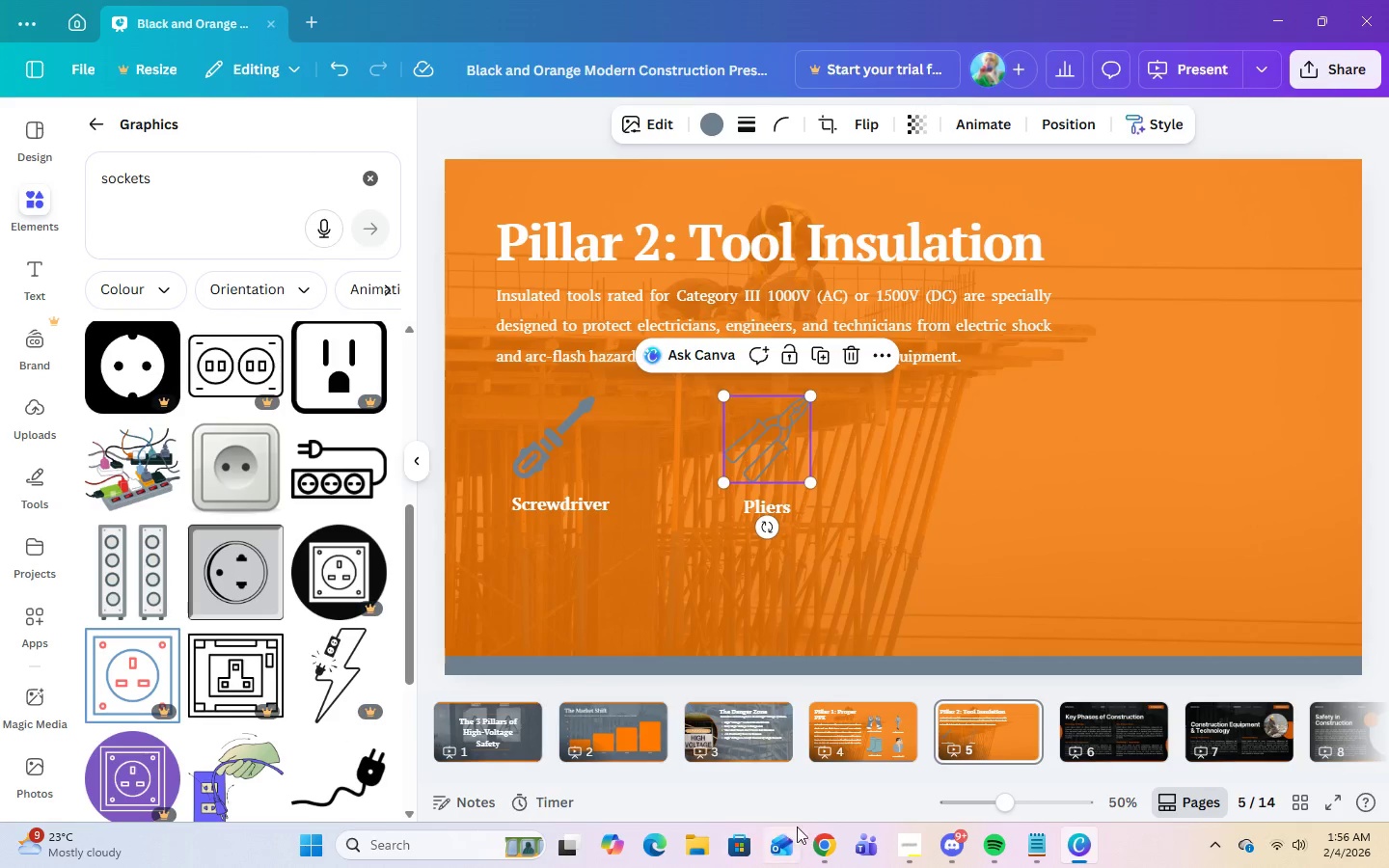 
left_click([831, 844])
 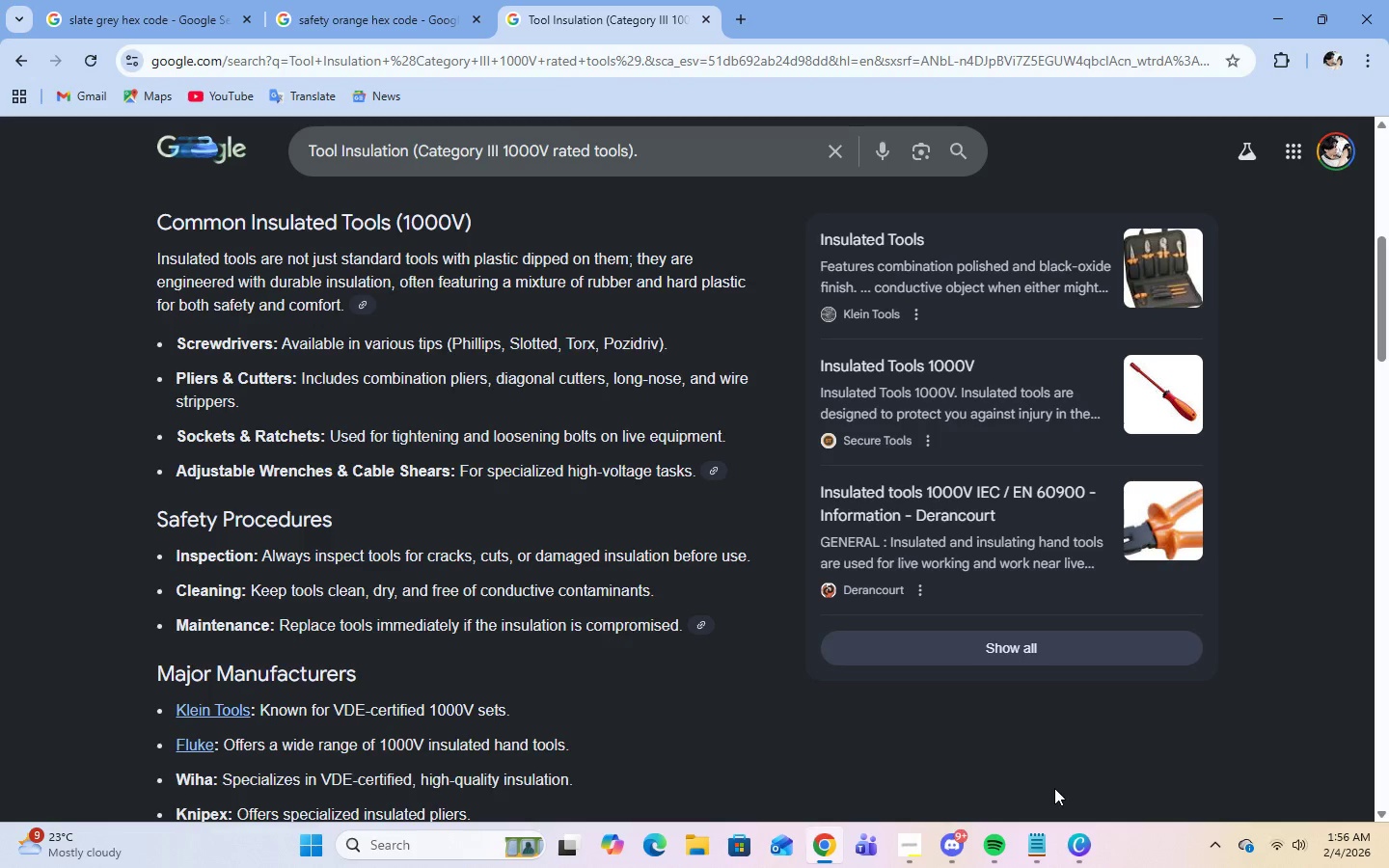 
left_click([1074, 842])
 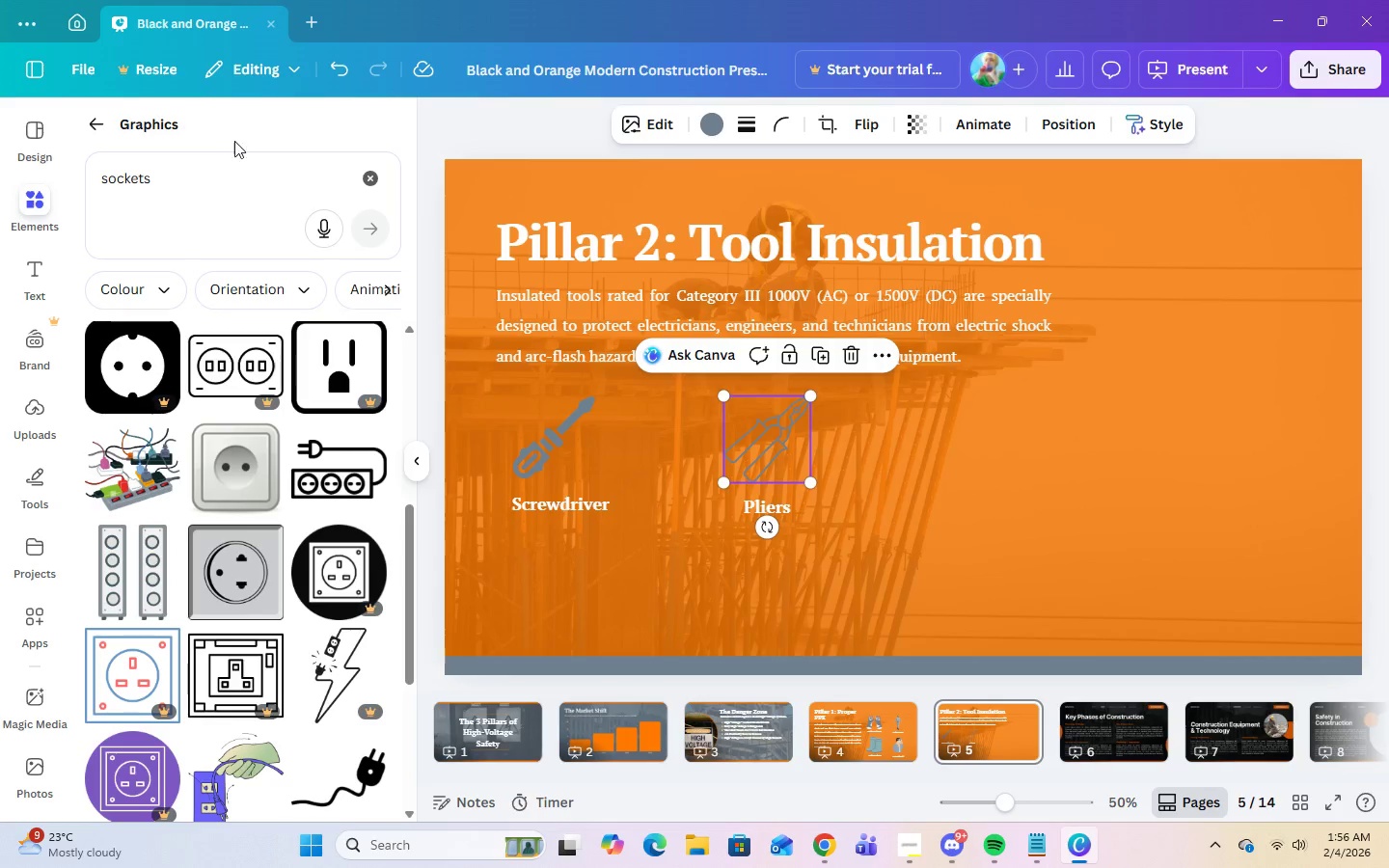 
left_click([177, 193])
 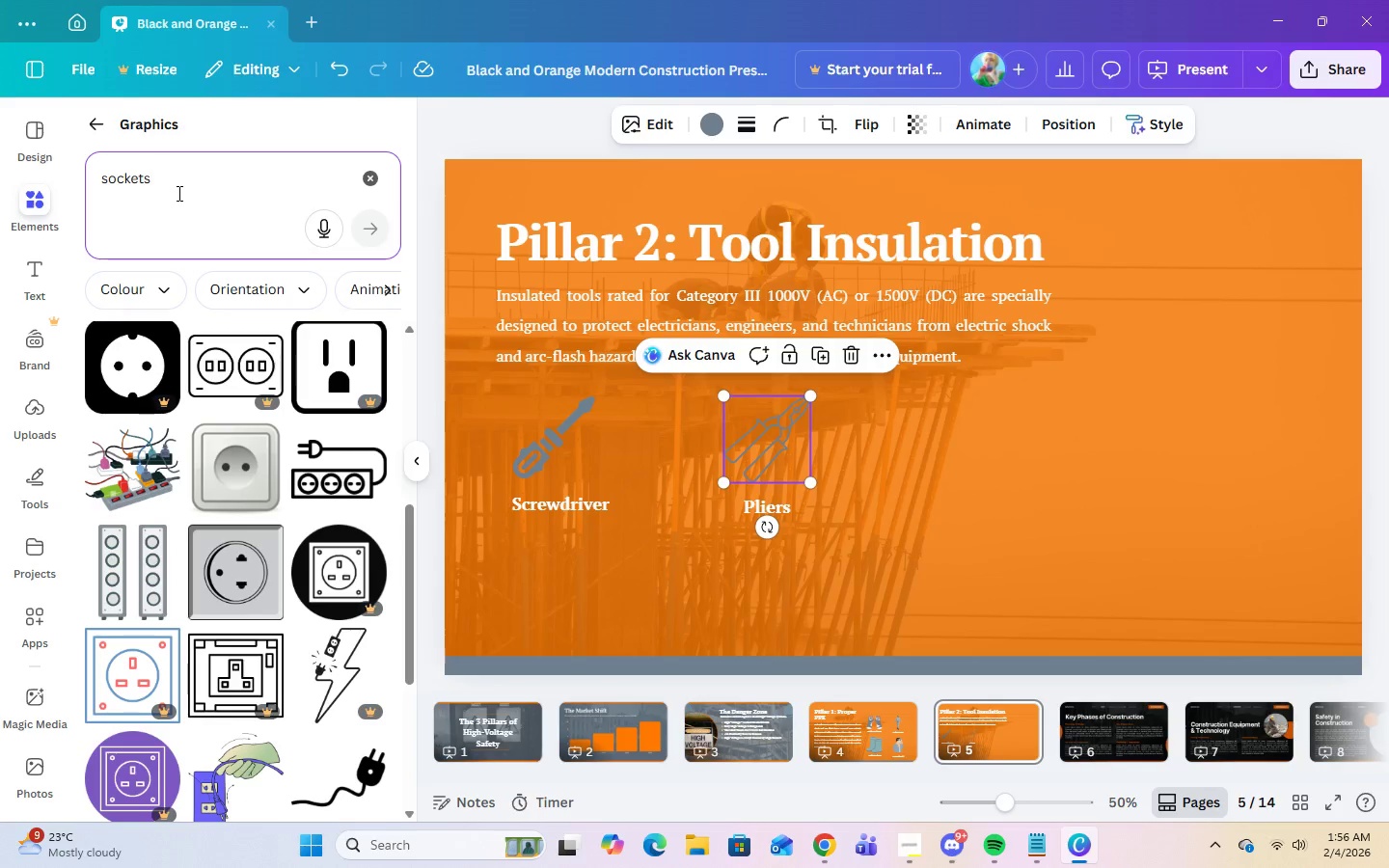 
type( & ratchets)
 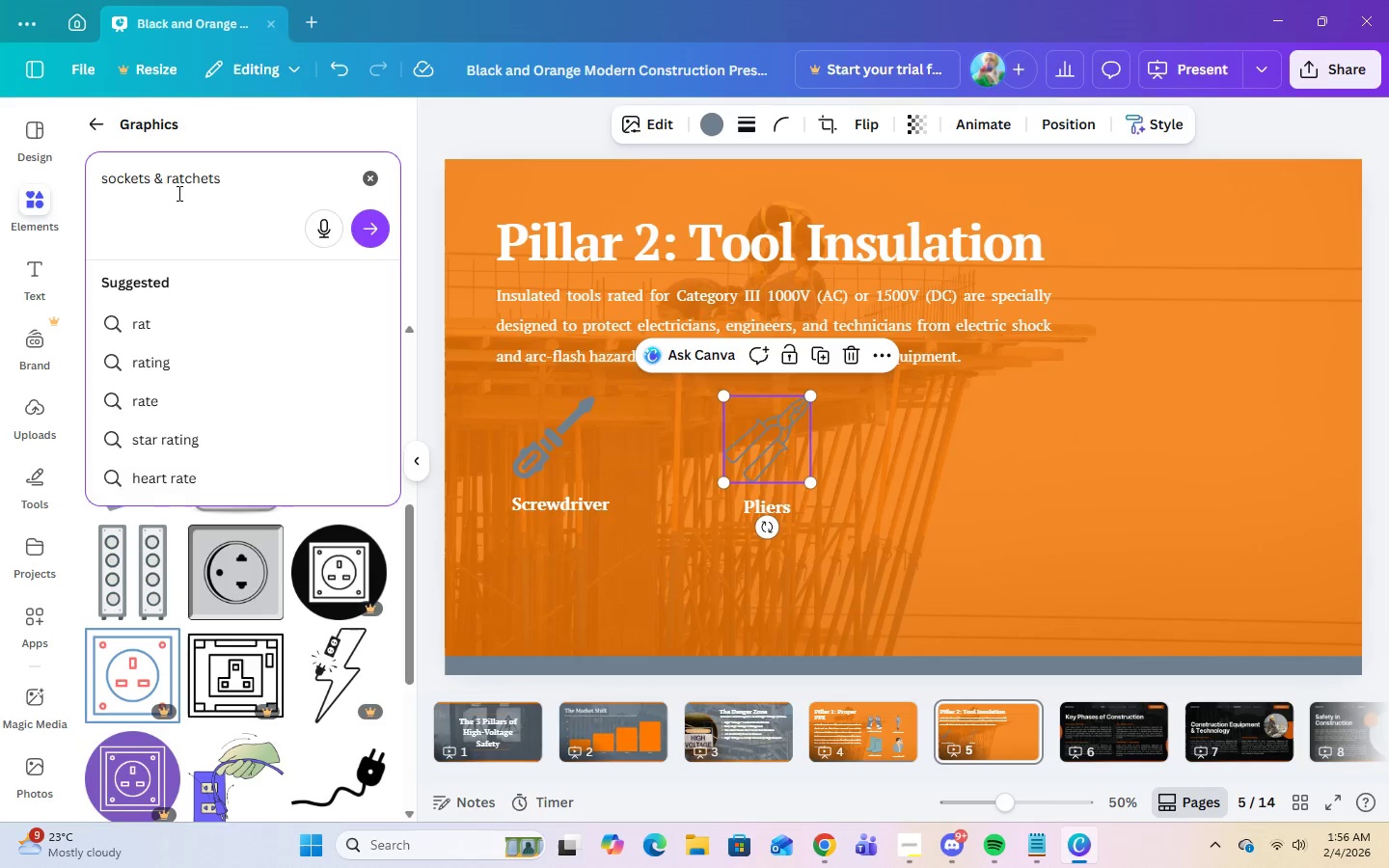 
left_click([825, 845])
 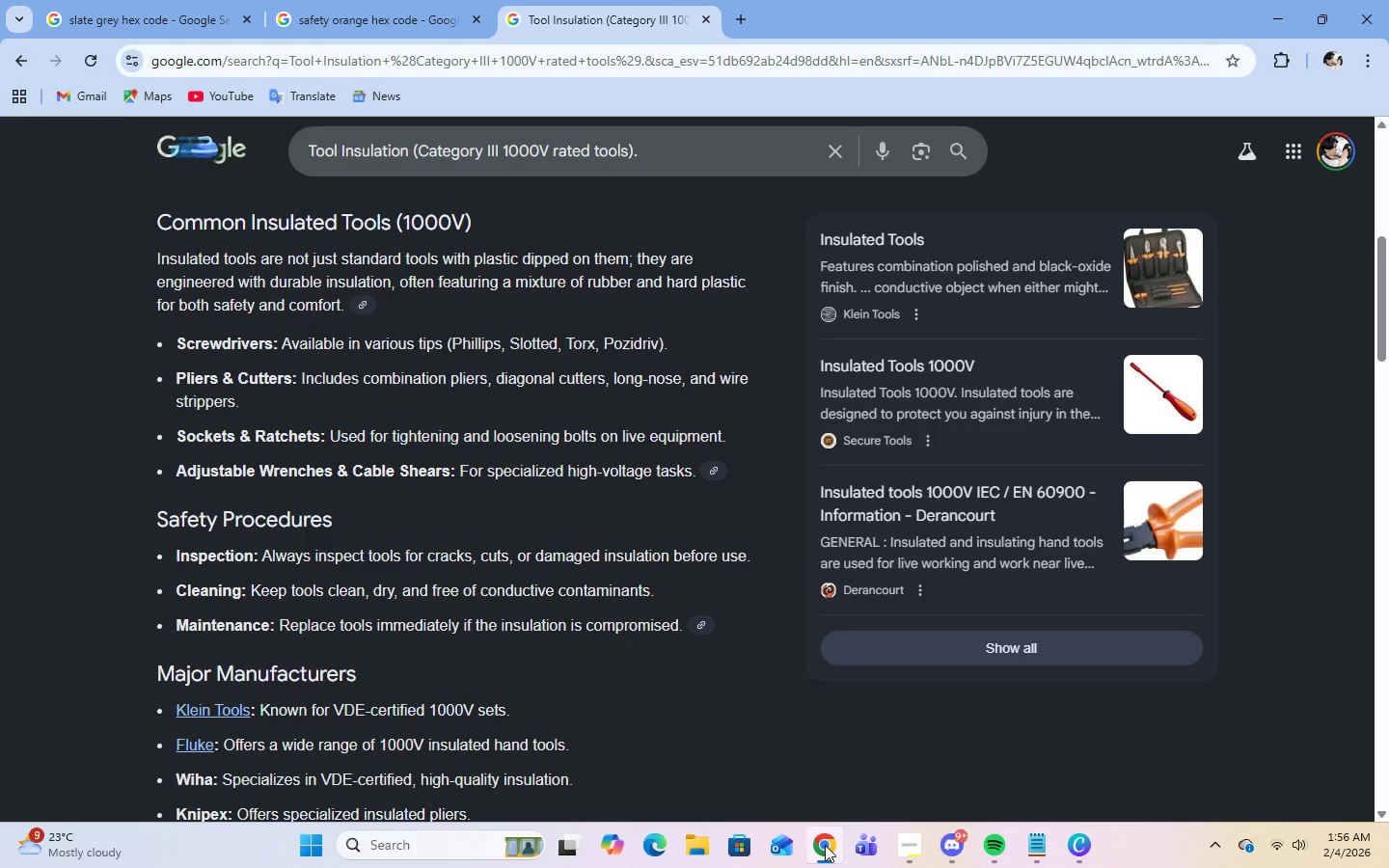 
wait(5.48)
 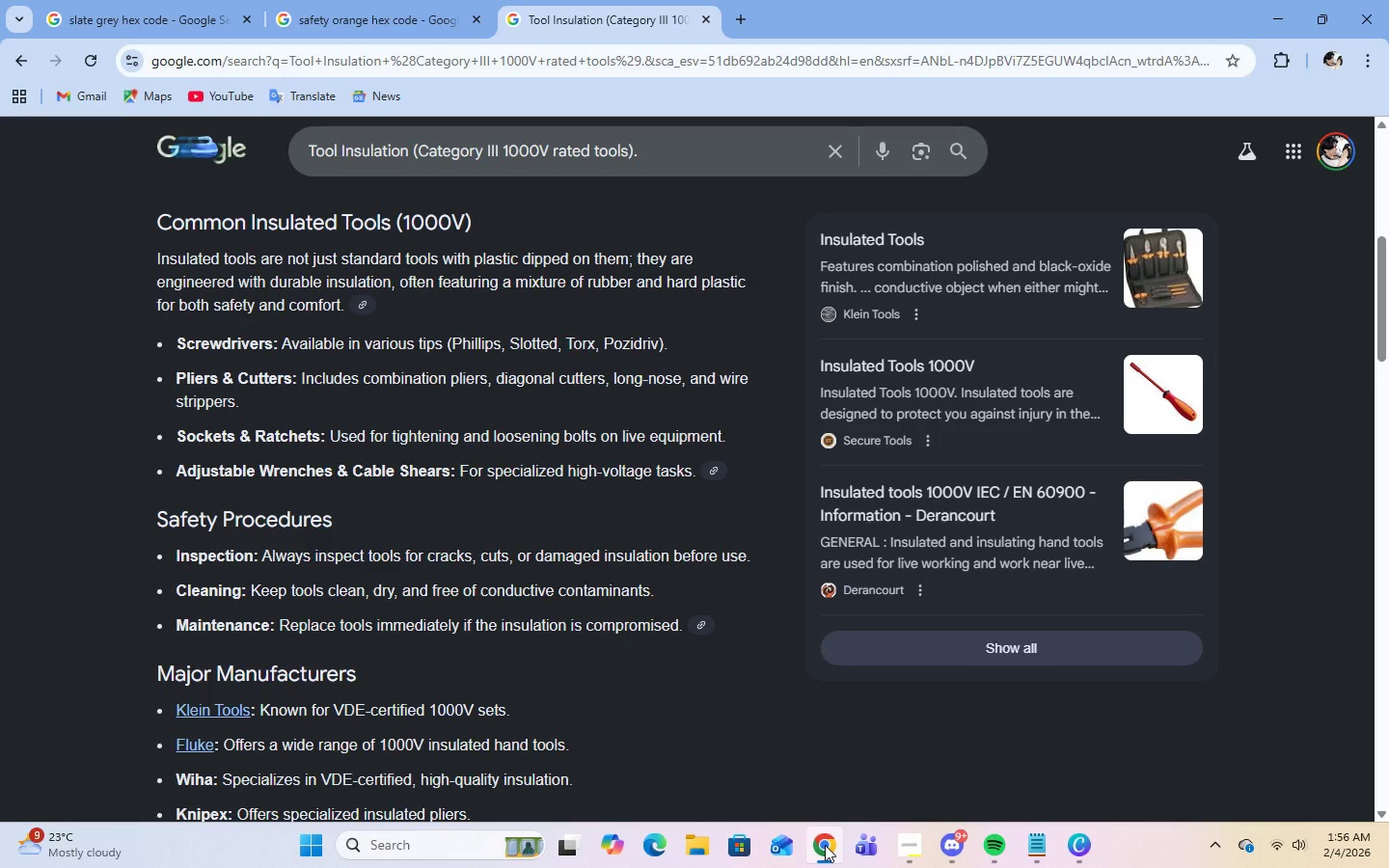 
left_click([1065, 859])
 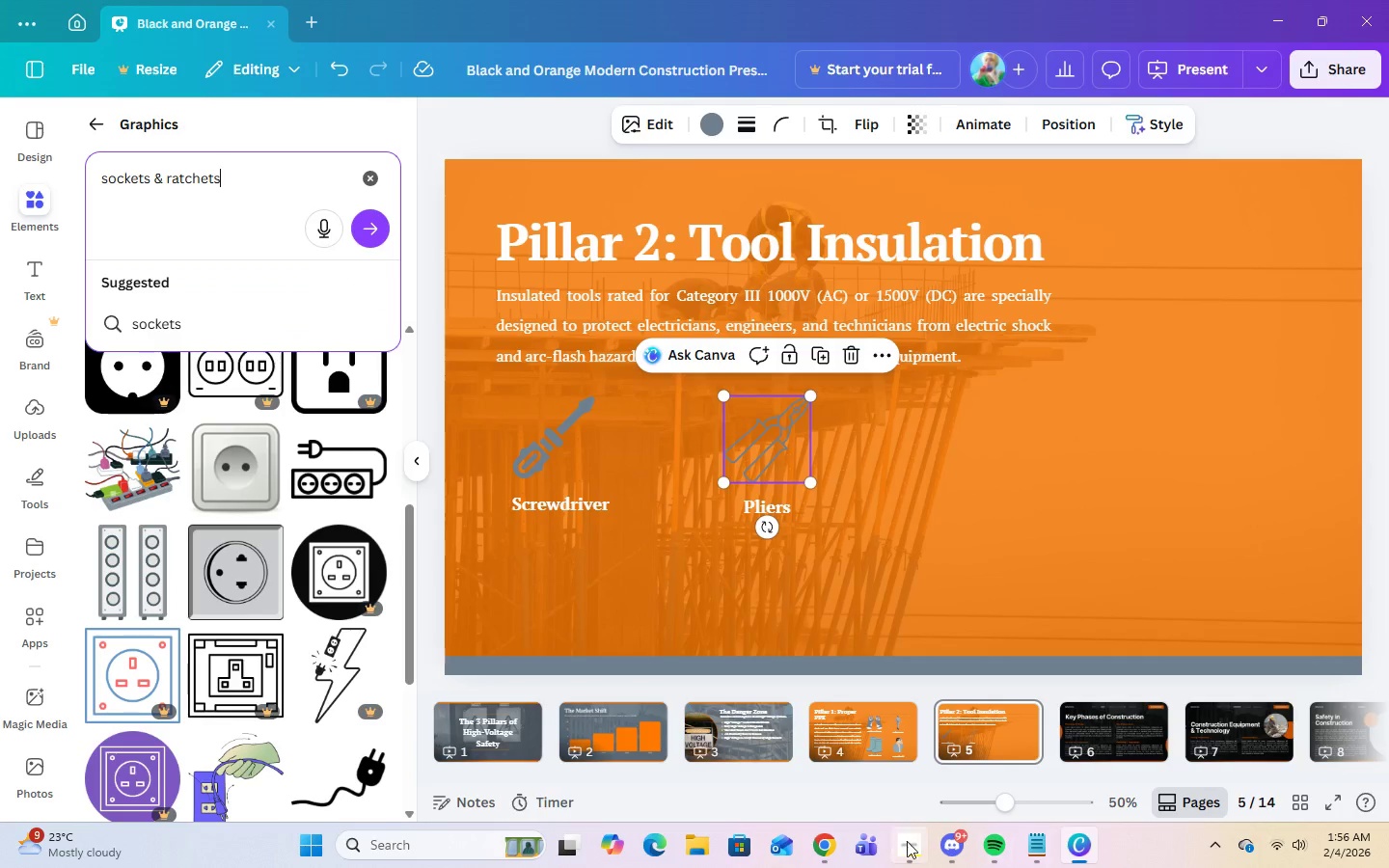 
left_click([907, 848])